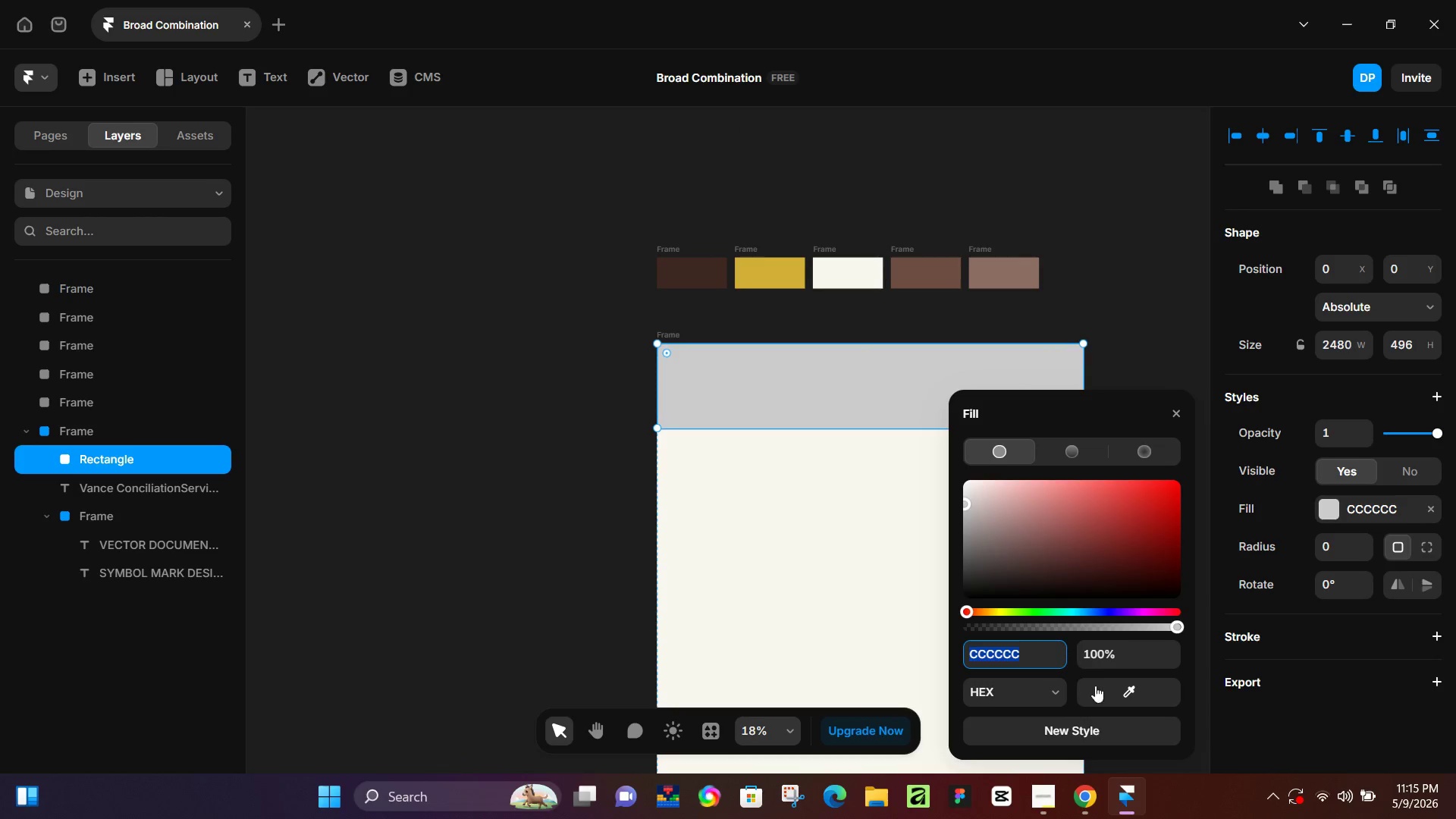 
left_click_drag(start_coordinate=[1112, 692], to_coordinate=[1002, 280])
 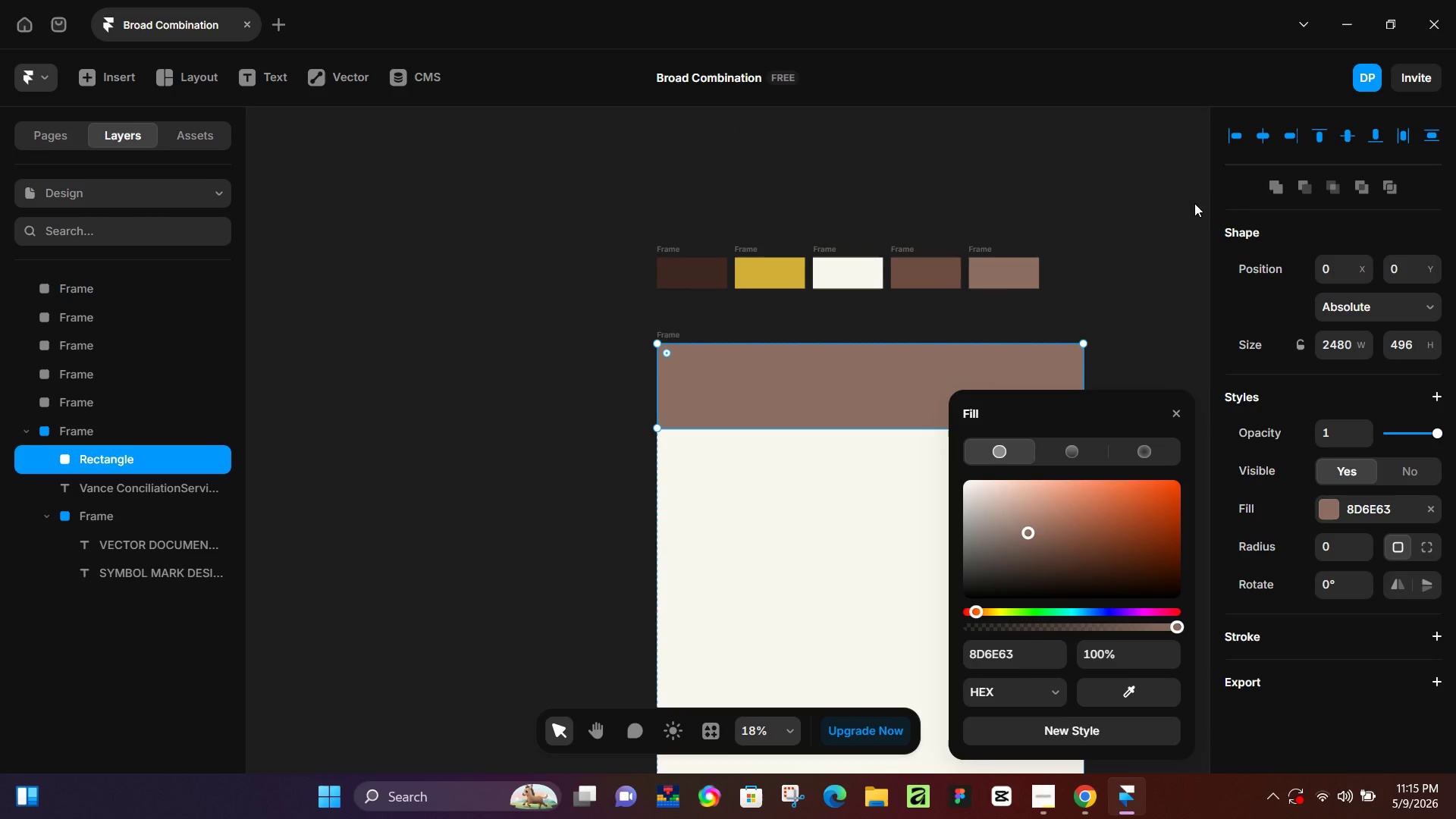 
wait(19.69)
 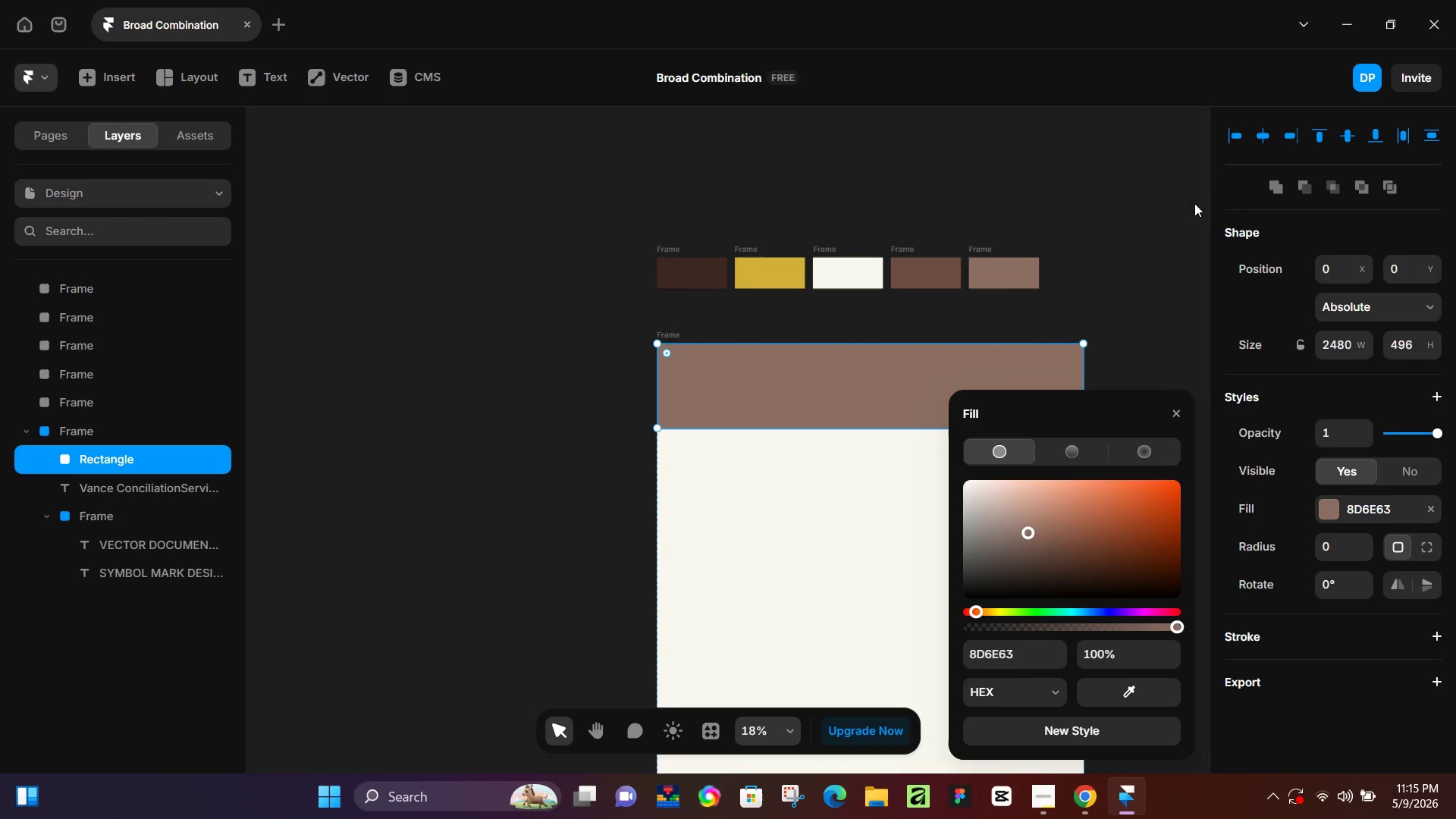 
left_click_drag(start_coordinate=[1138, 694], to_coordinate=[690, 267])
 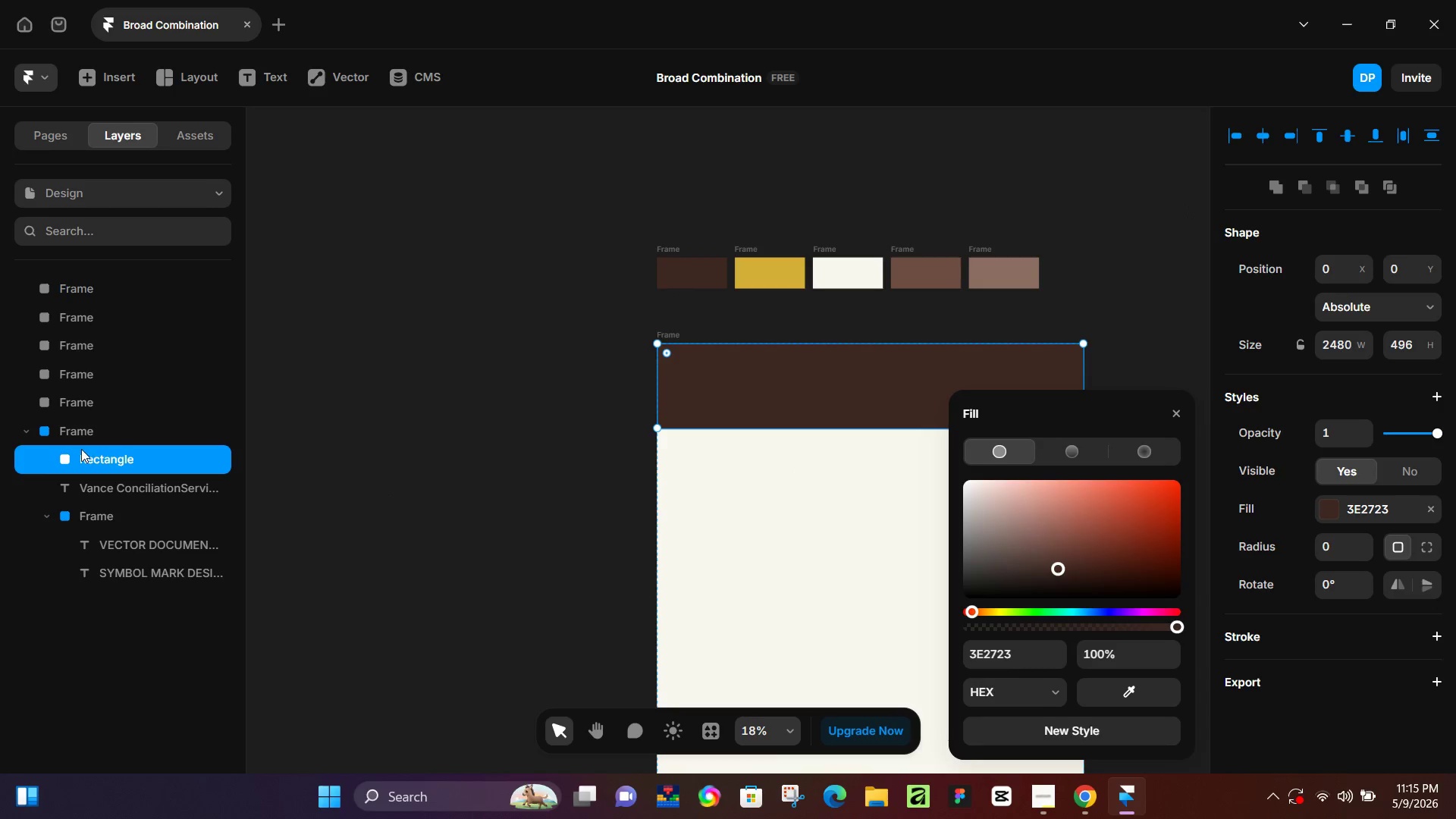 
left_click_drag(start_coordinate=[81, 450], to_coordinate=[90, 598])
 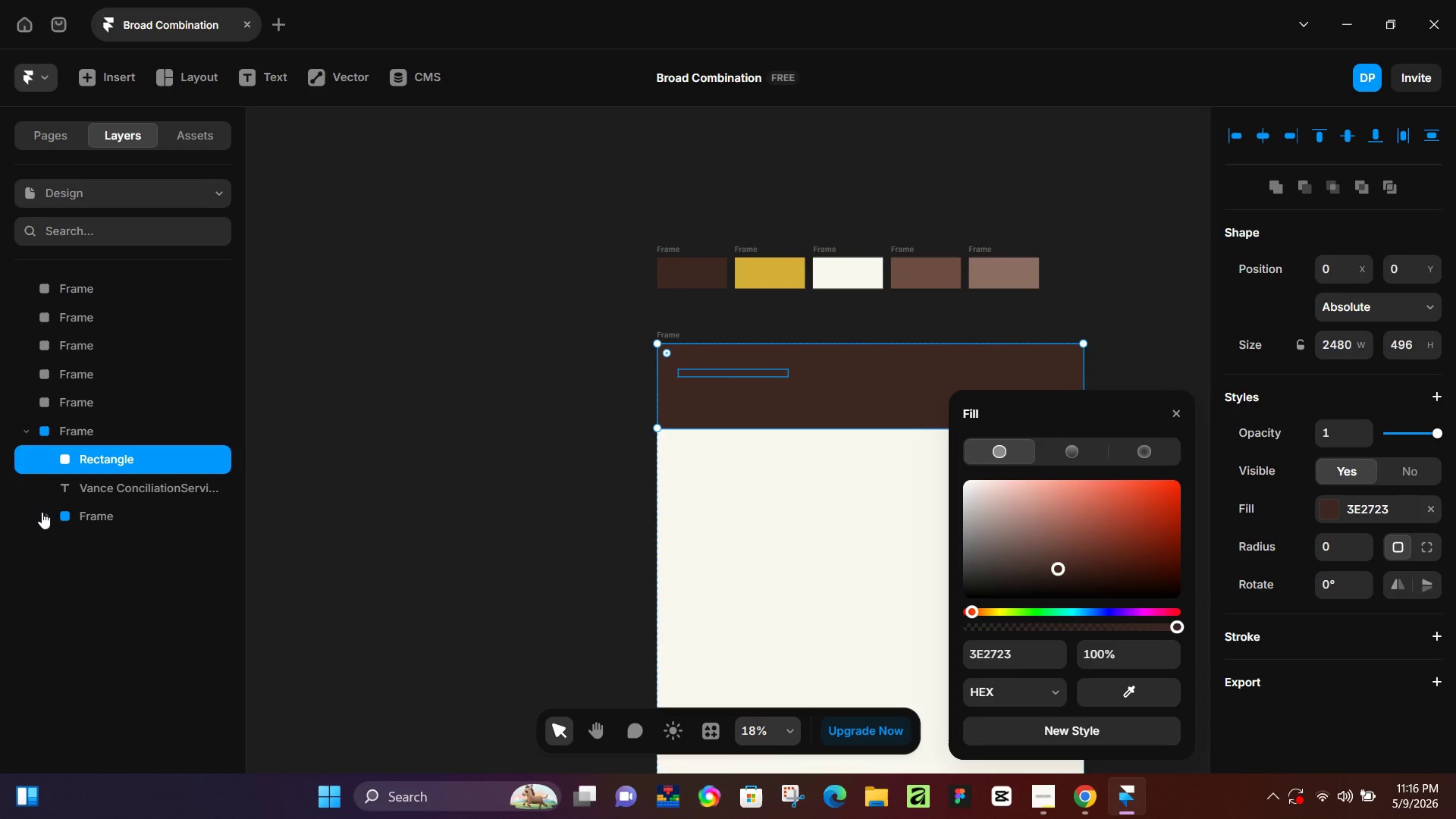 
double_click([73, 513])
 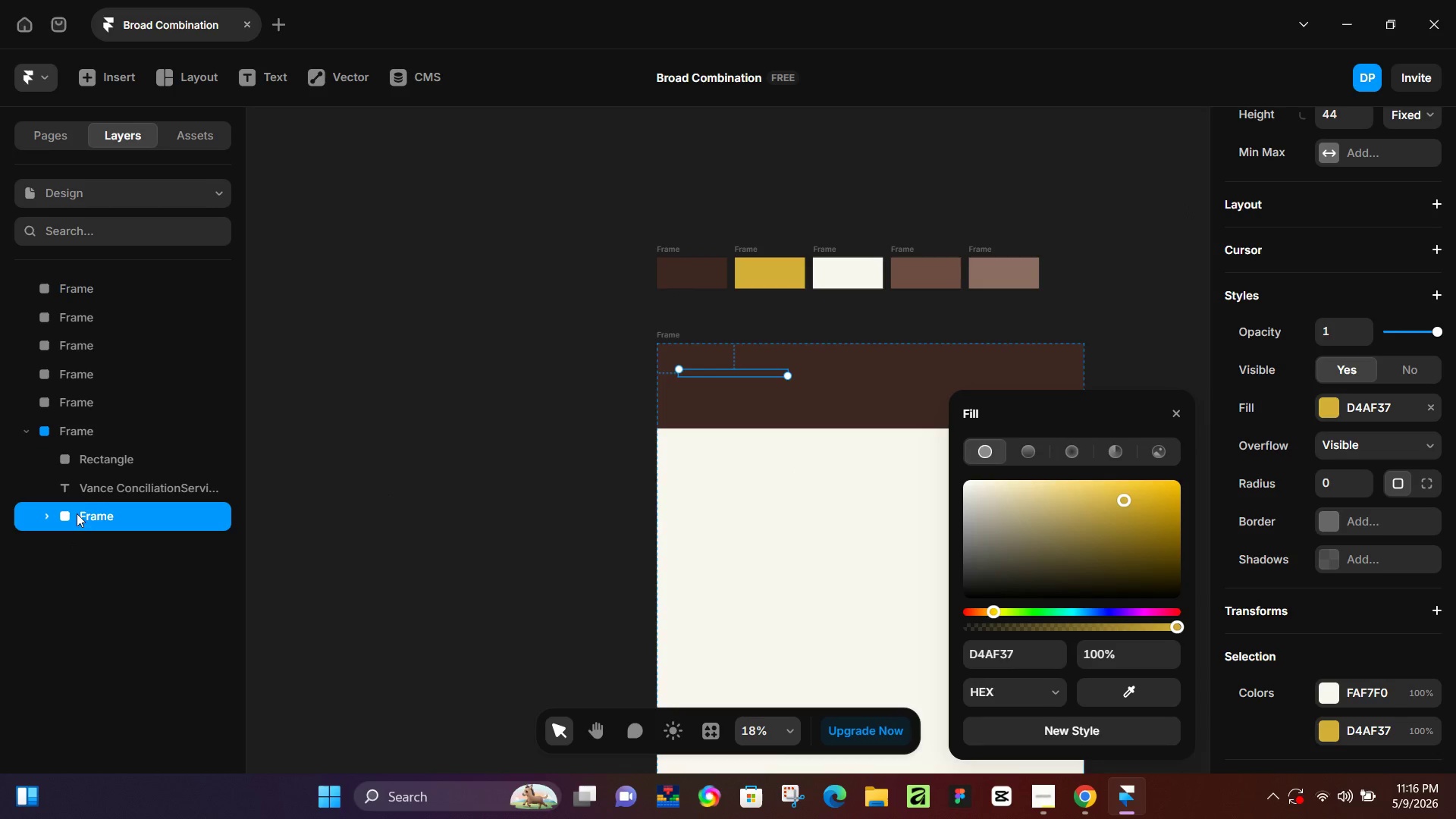 
left_click_drag(start_coordinate=[77, 517], to_coordinate=[95, 447])
 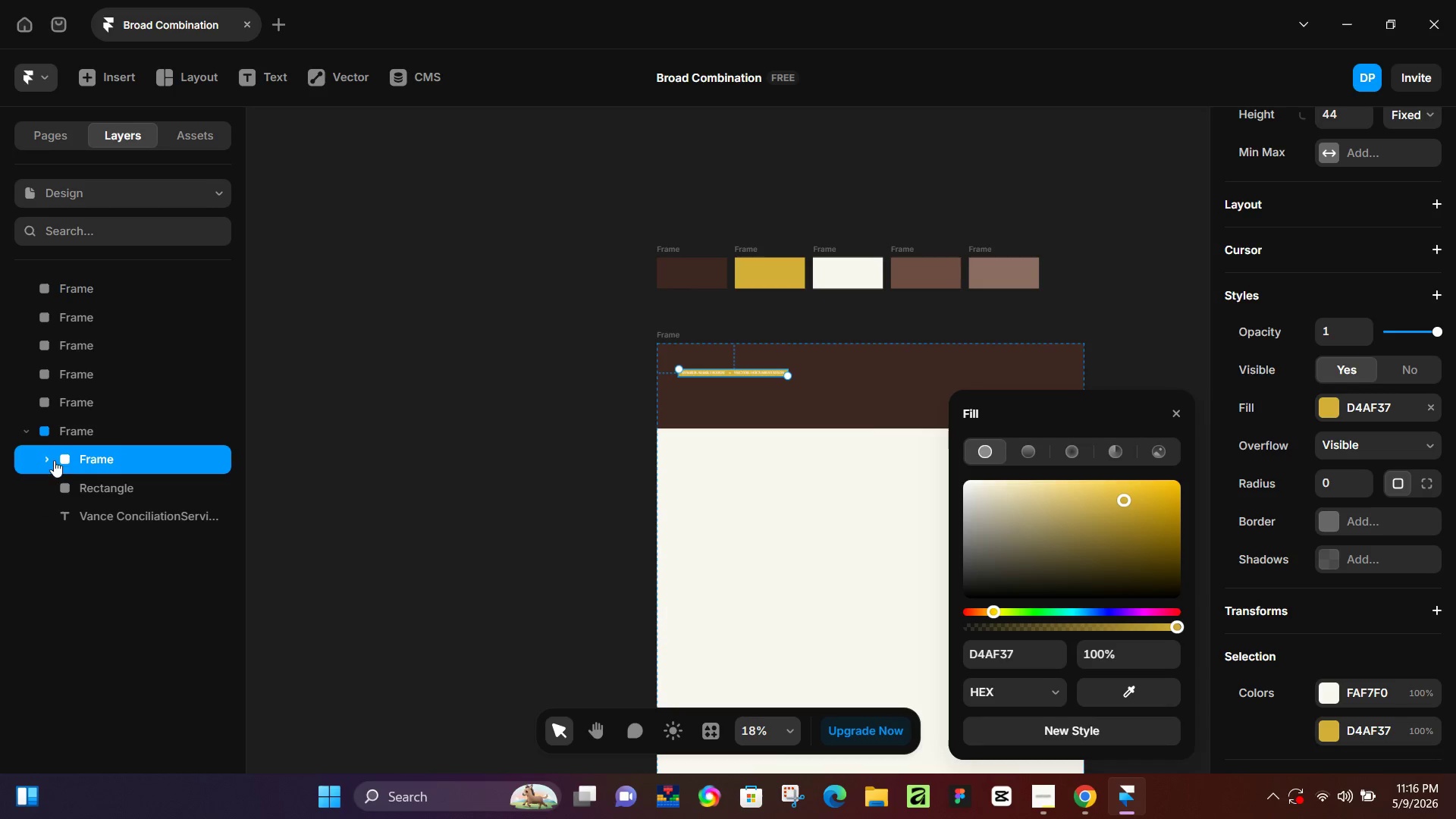 
left_click_drag(start_coordinate=[91, 494], to_coordinate=[97, 528])
 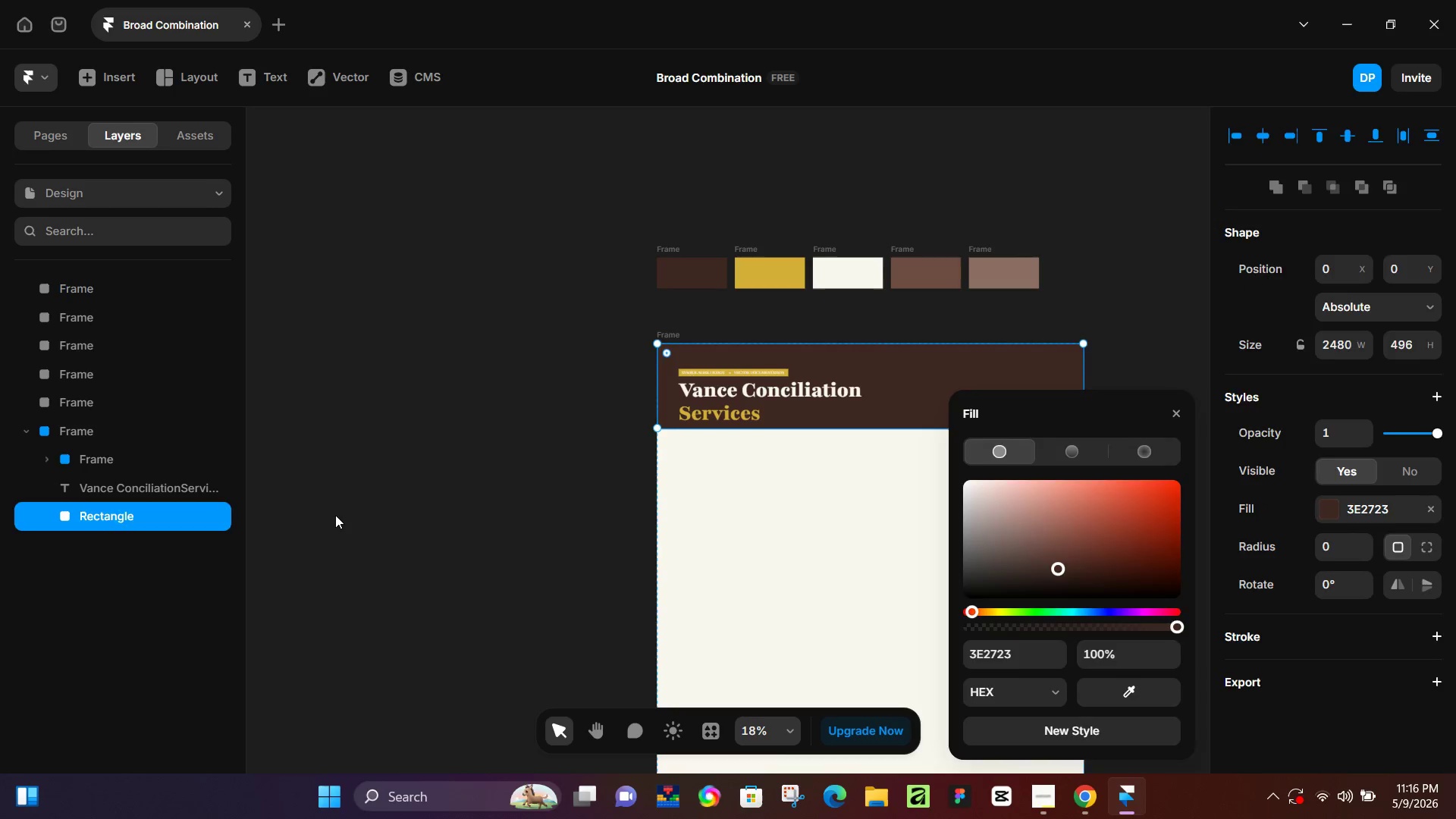 
left_click([336, 514])
 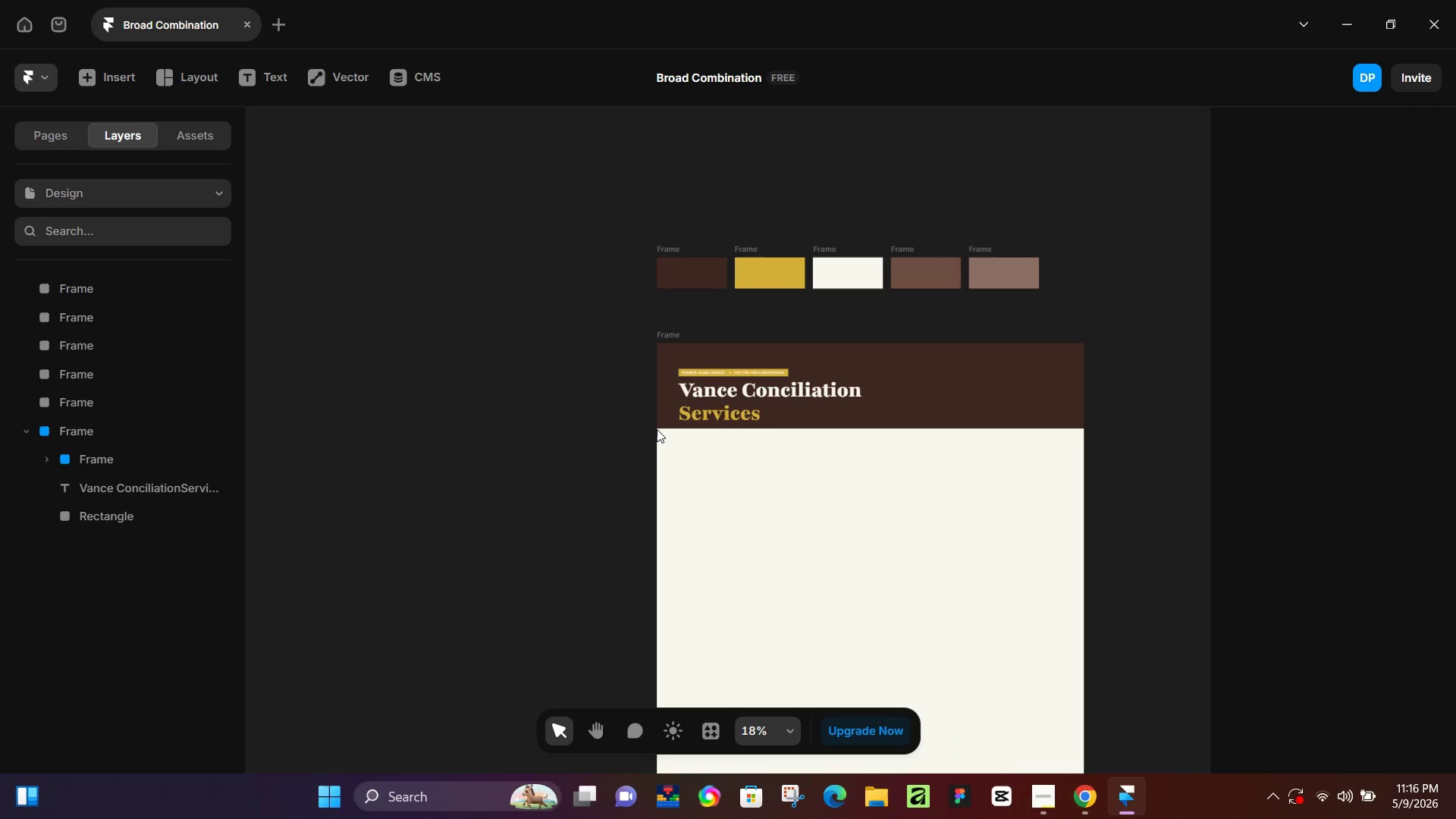 
hold_key(key=ControlLeft, duration=0.61)
 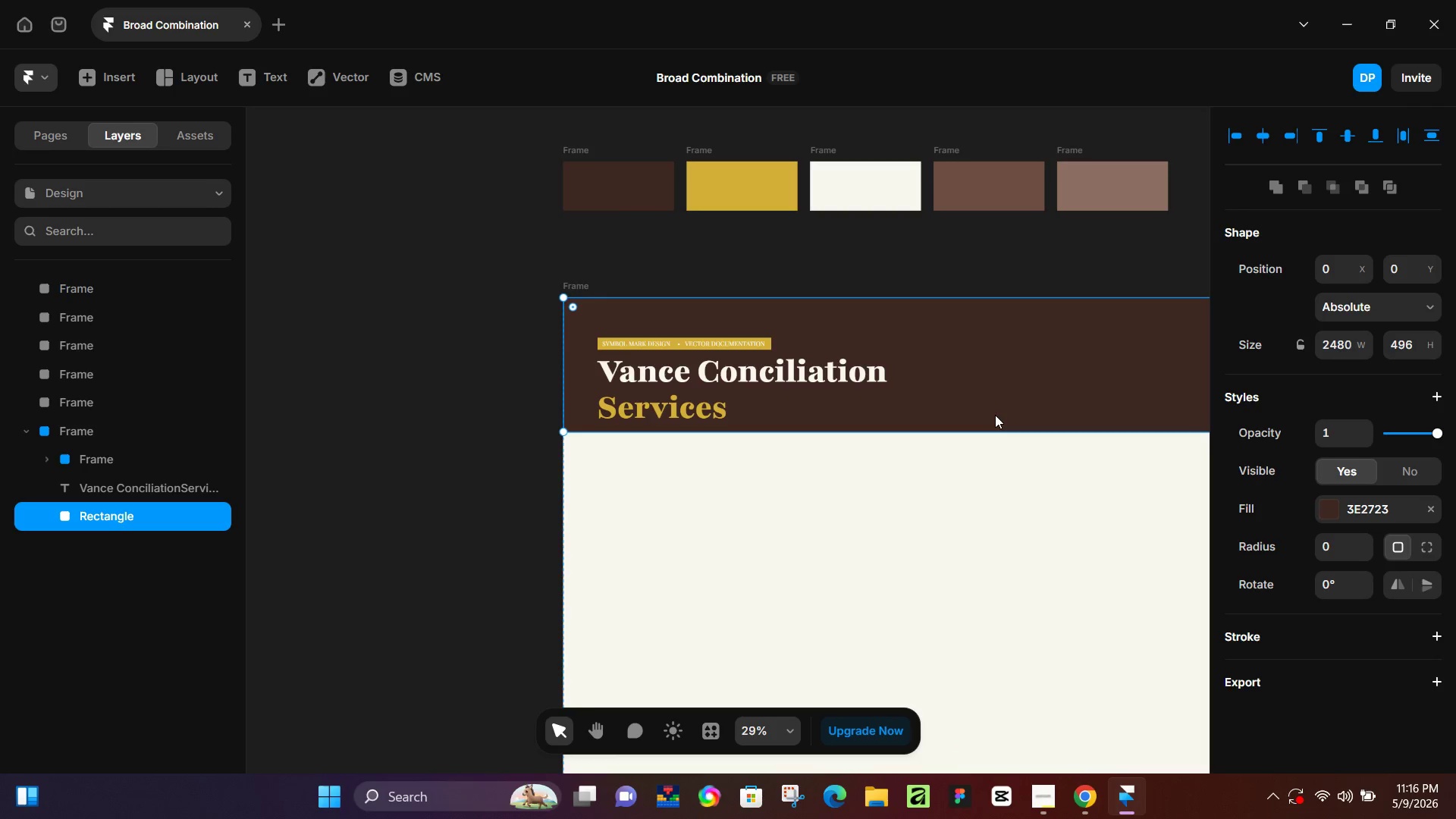 
left_click([1012, 363])
 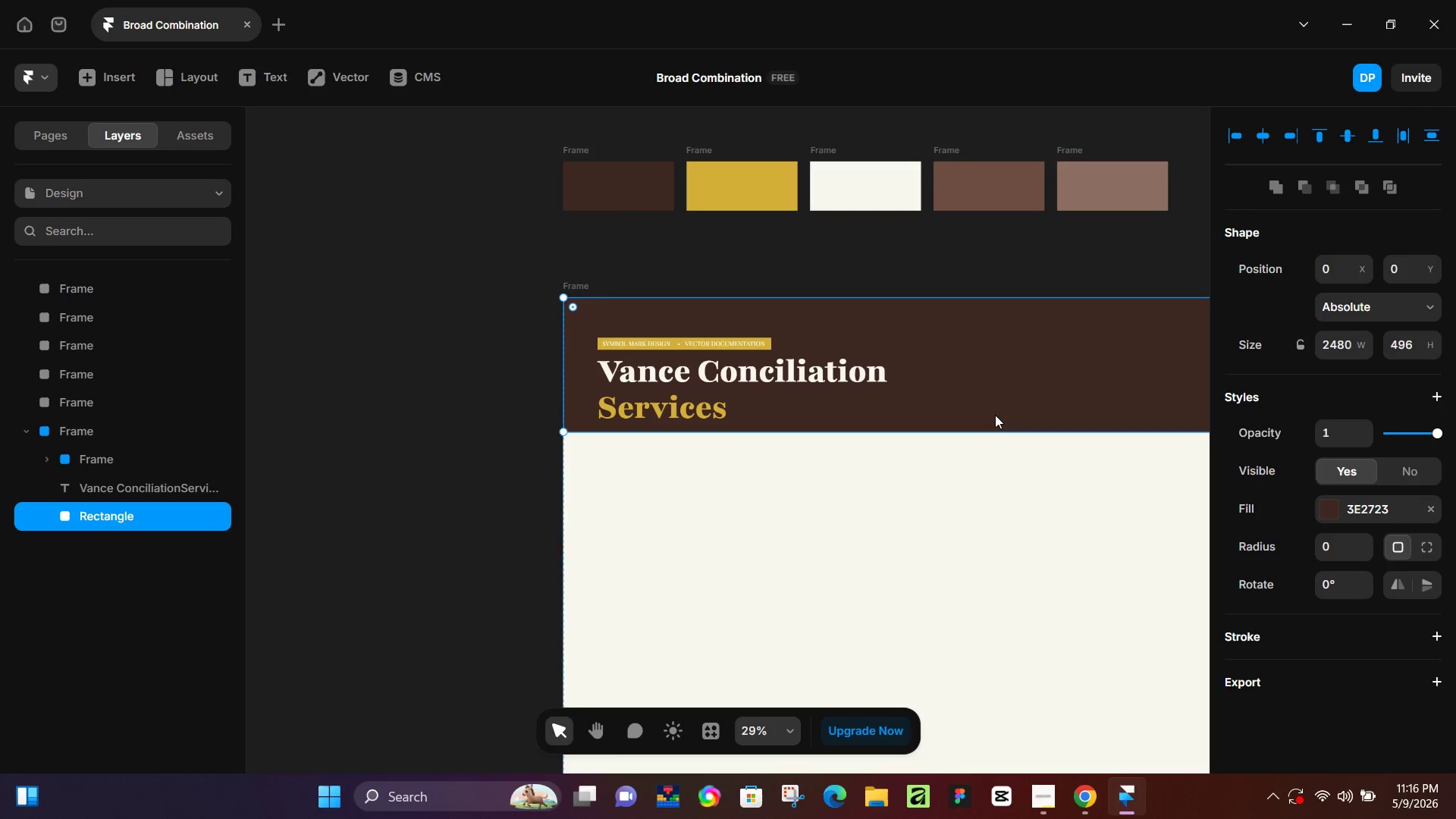 
scroll: coordinate [817, 422], scroll_direction: up, amount: 4.0
 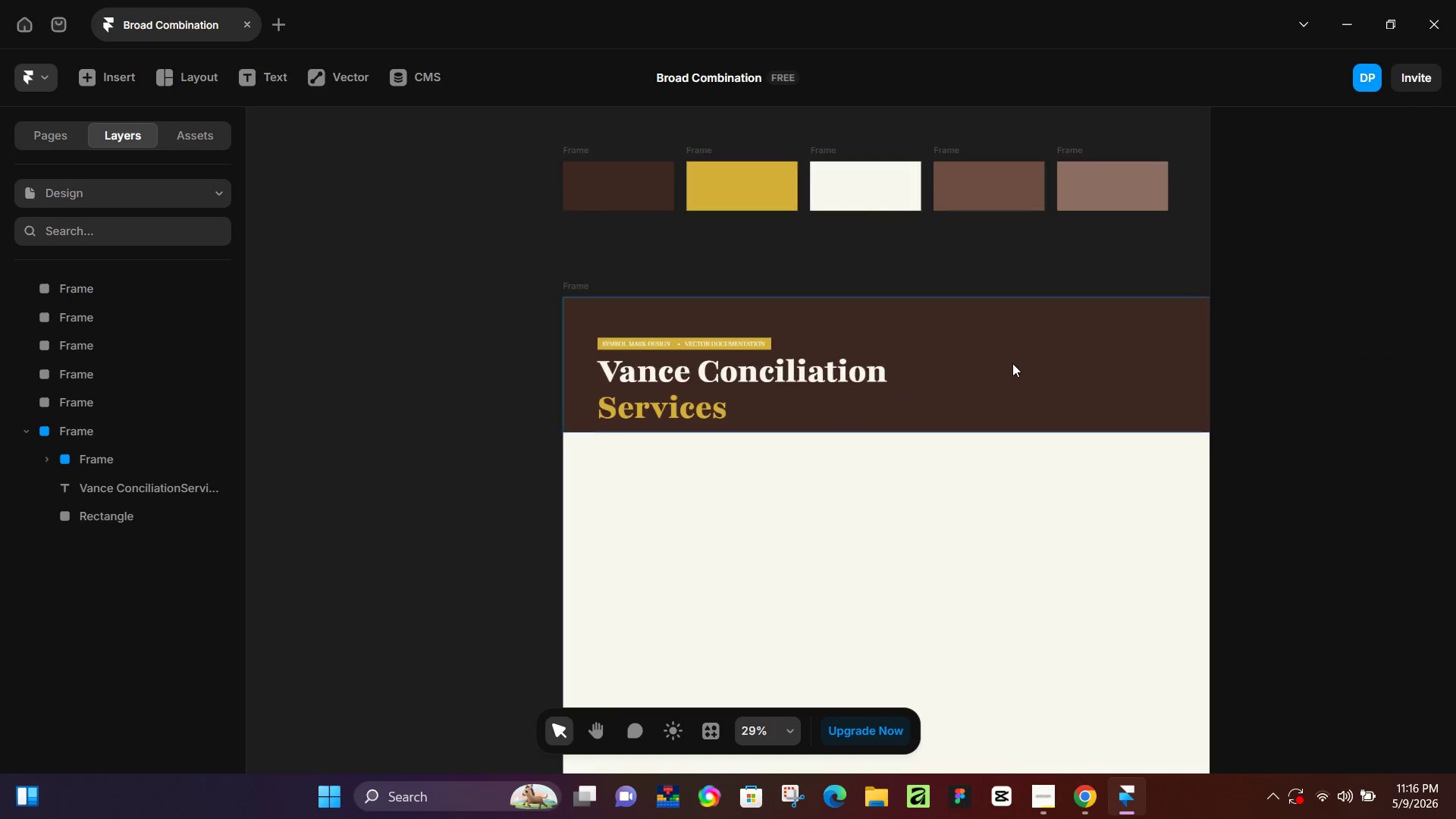 
left_click([995, 415])
 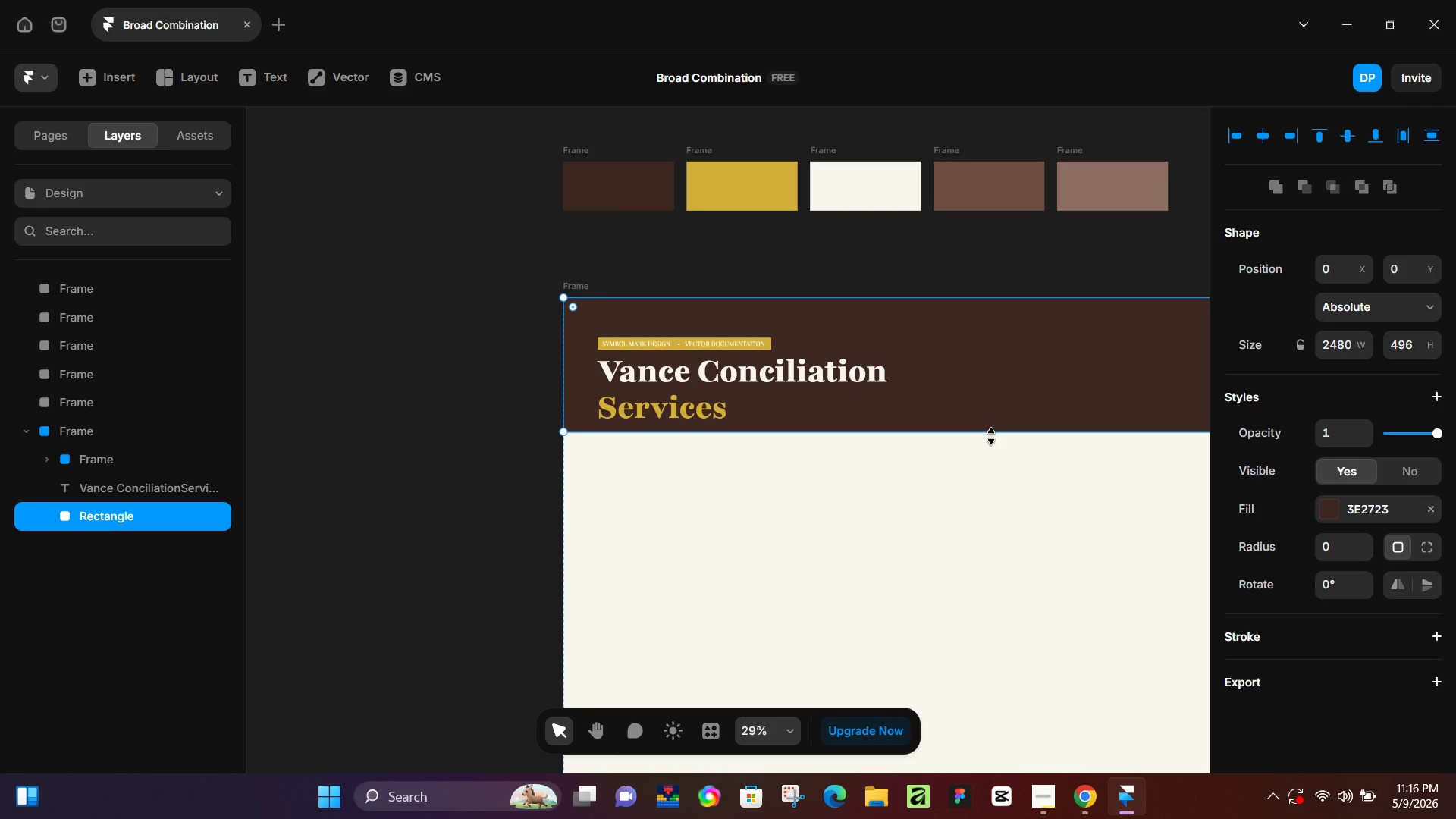 
left_click_drag(start_coordinate=[991, 433], to_coordinate=[998, 463])
 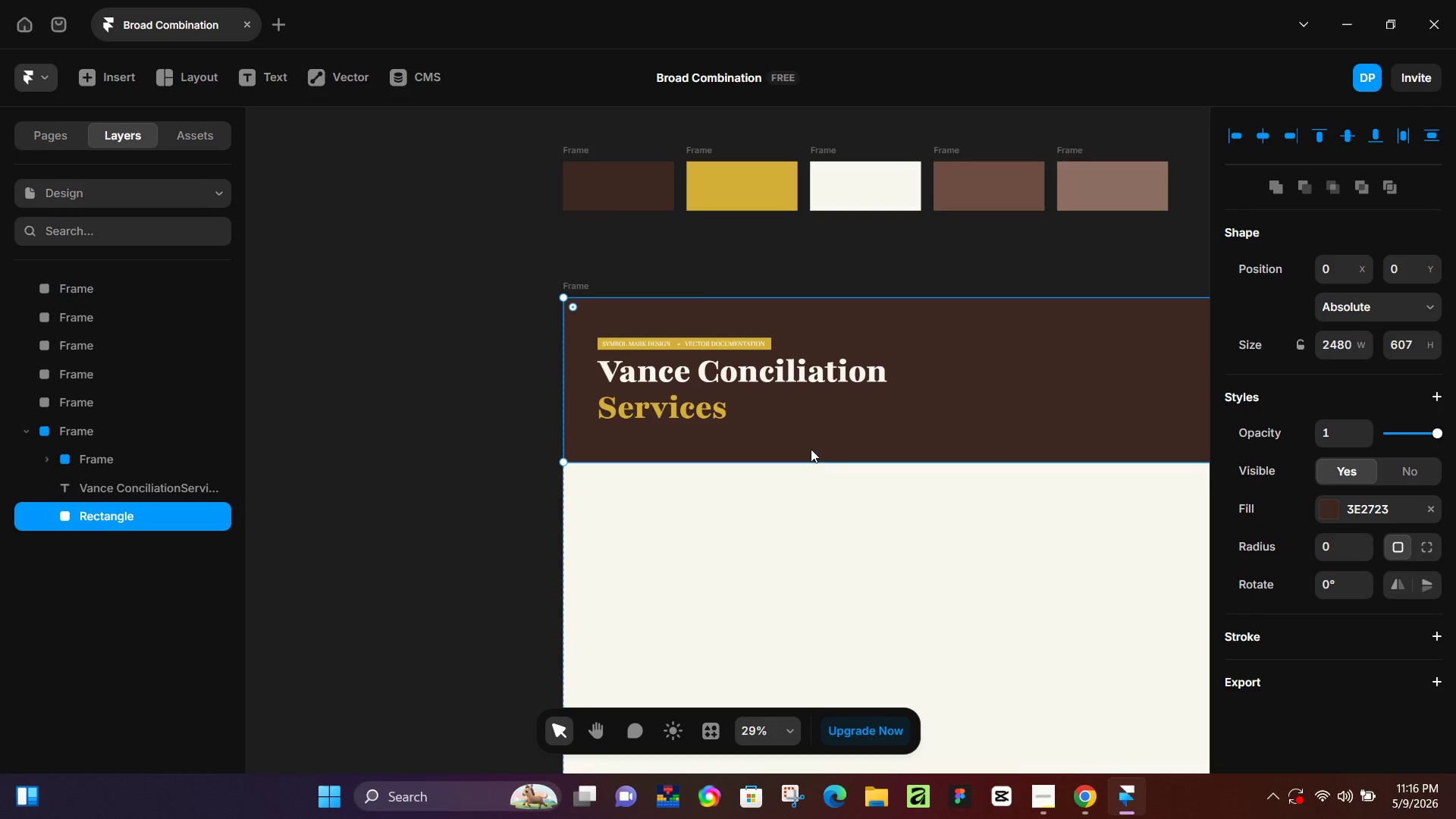 
hold_key(key=ControlLeft, duration=0.53)
 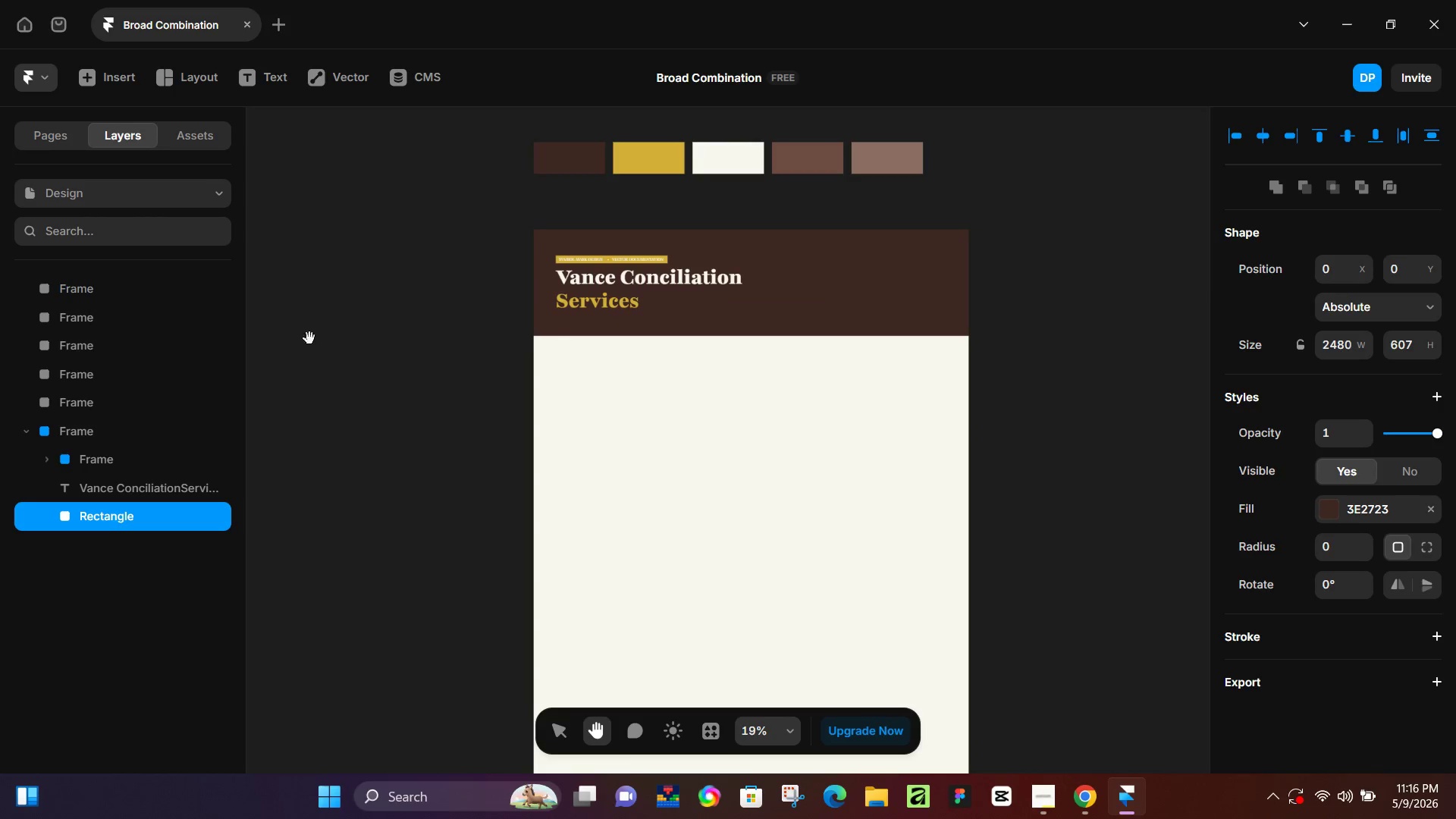 
hold_key(key=Space, duration=0.5)
 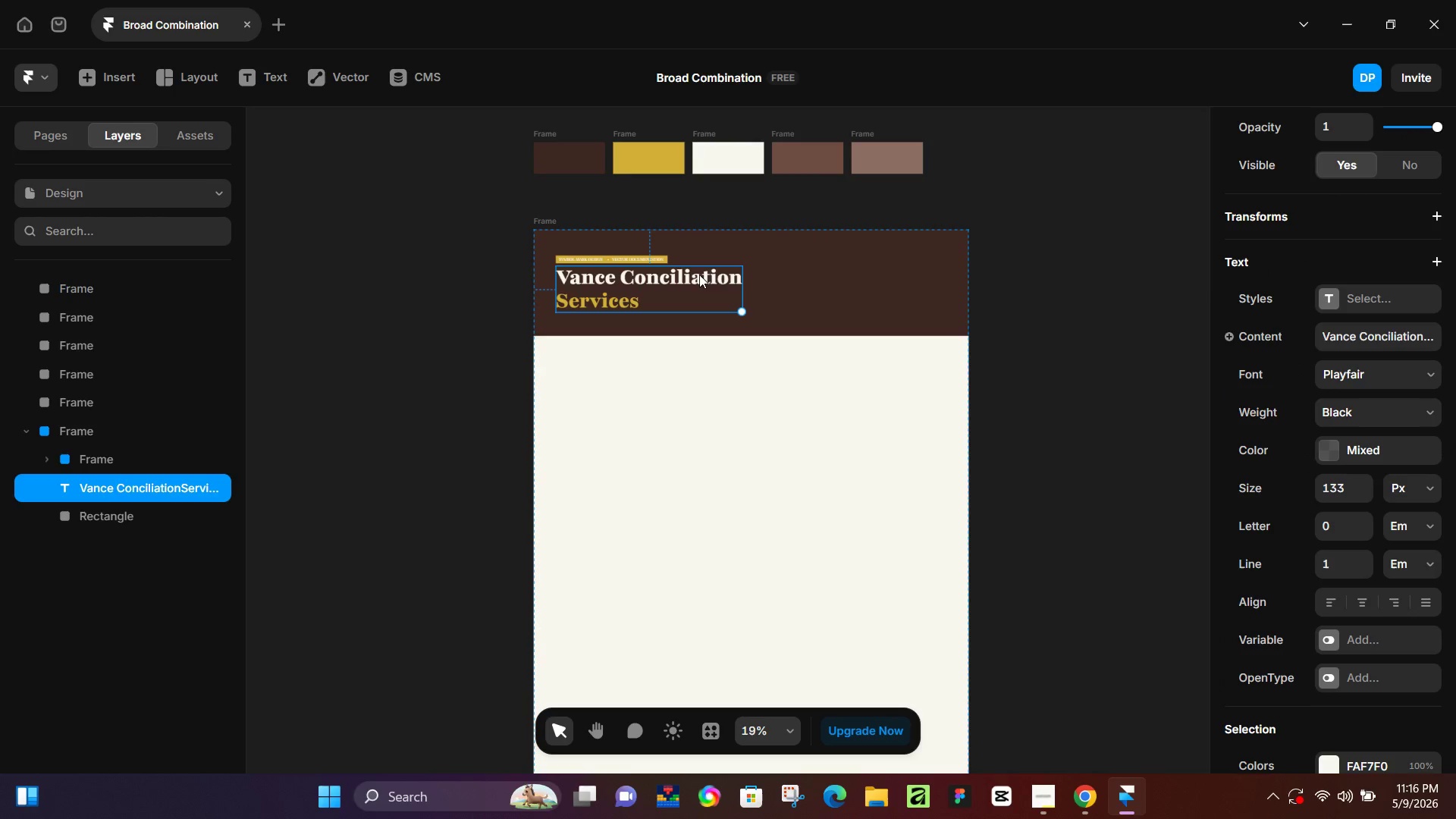 
scroll: coordinate [811, 442], scroll_direction: down, amount: 4.0
 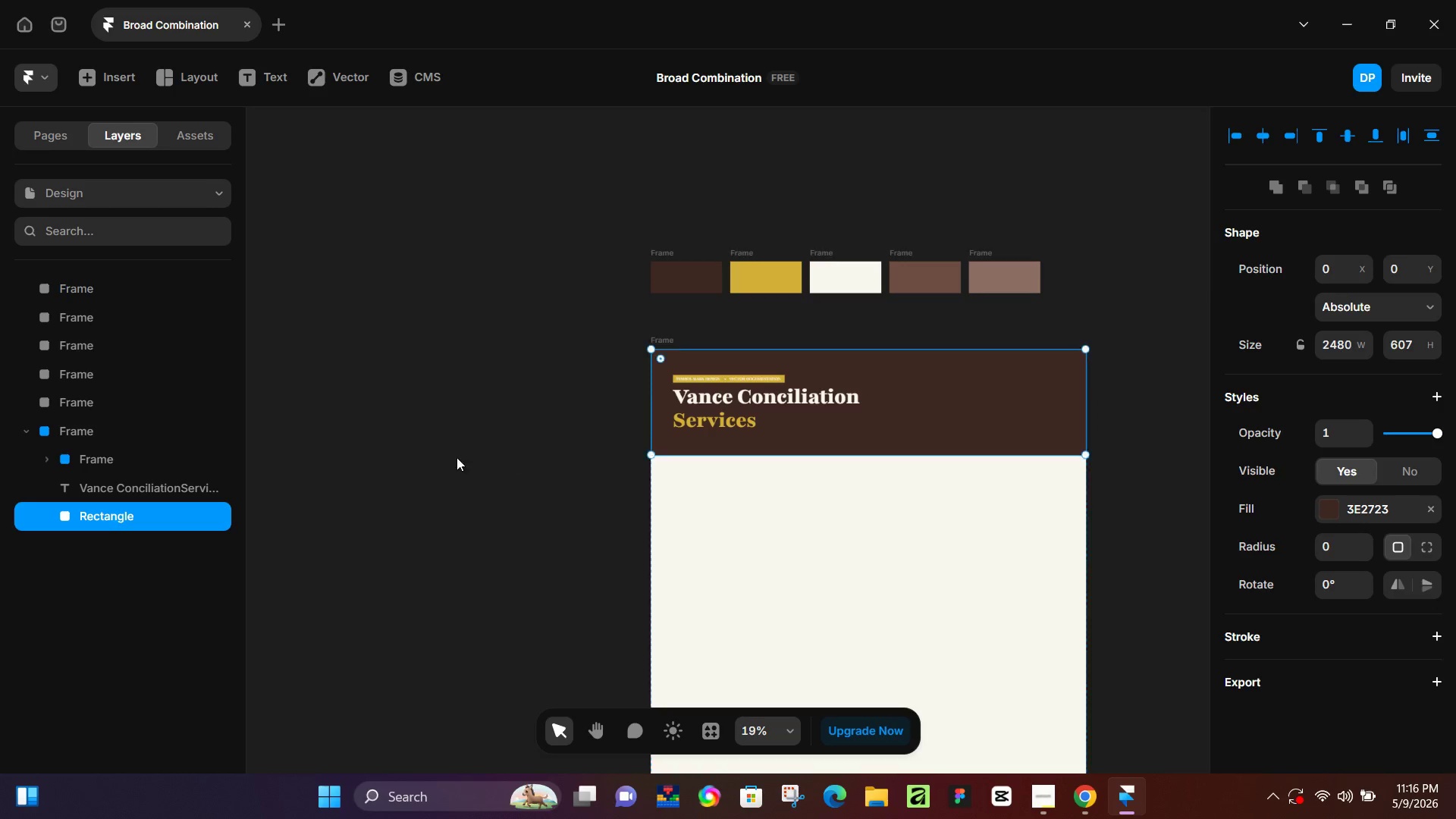 
left_click_drag(start_coordinate=[420, 461], to_coordinate=[304, 342])
 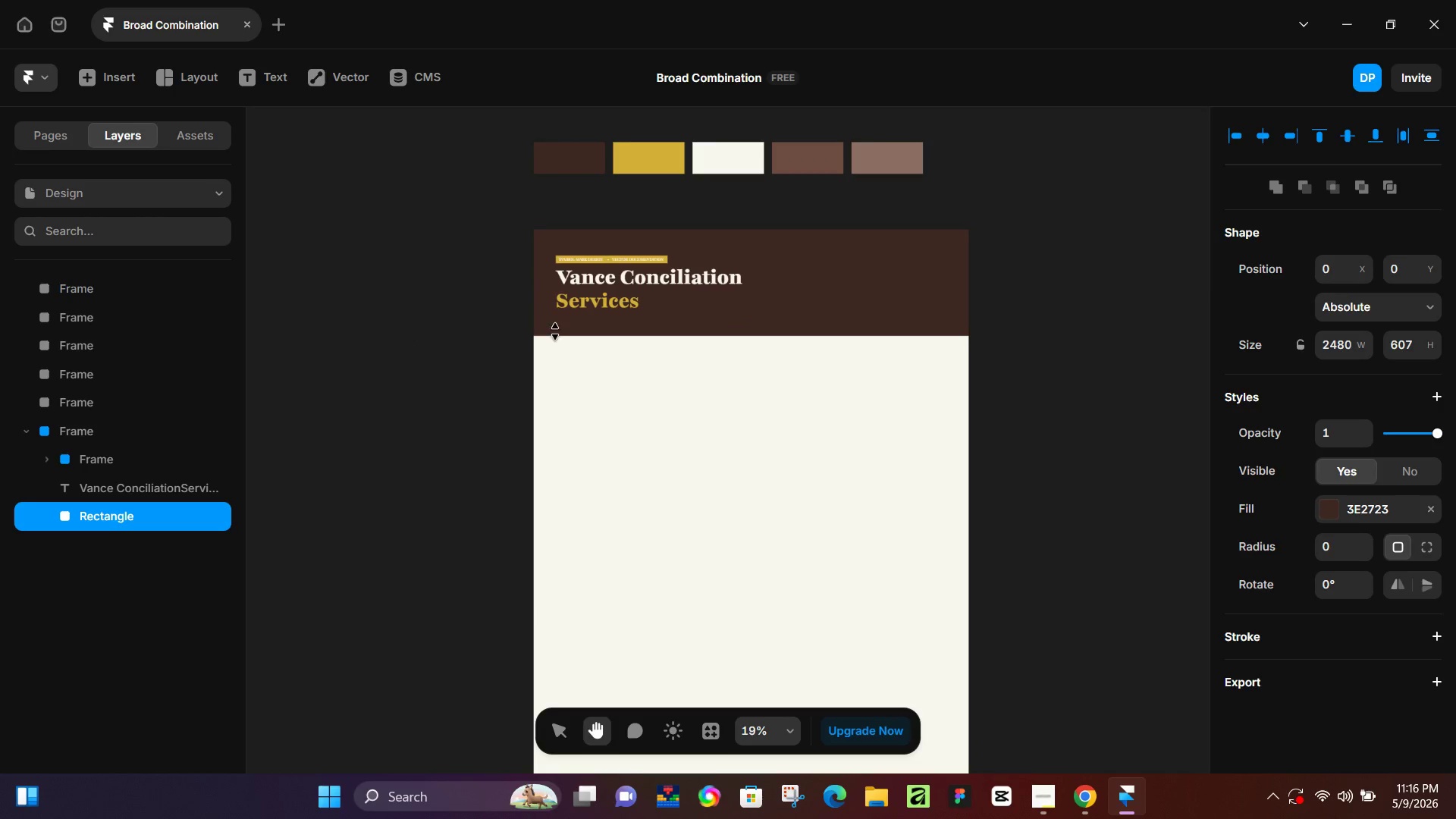 
left_click([699, 275])
 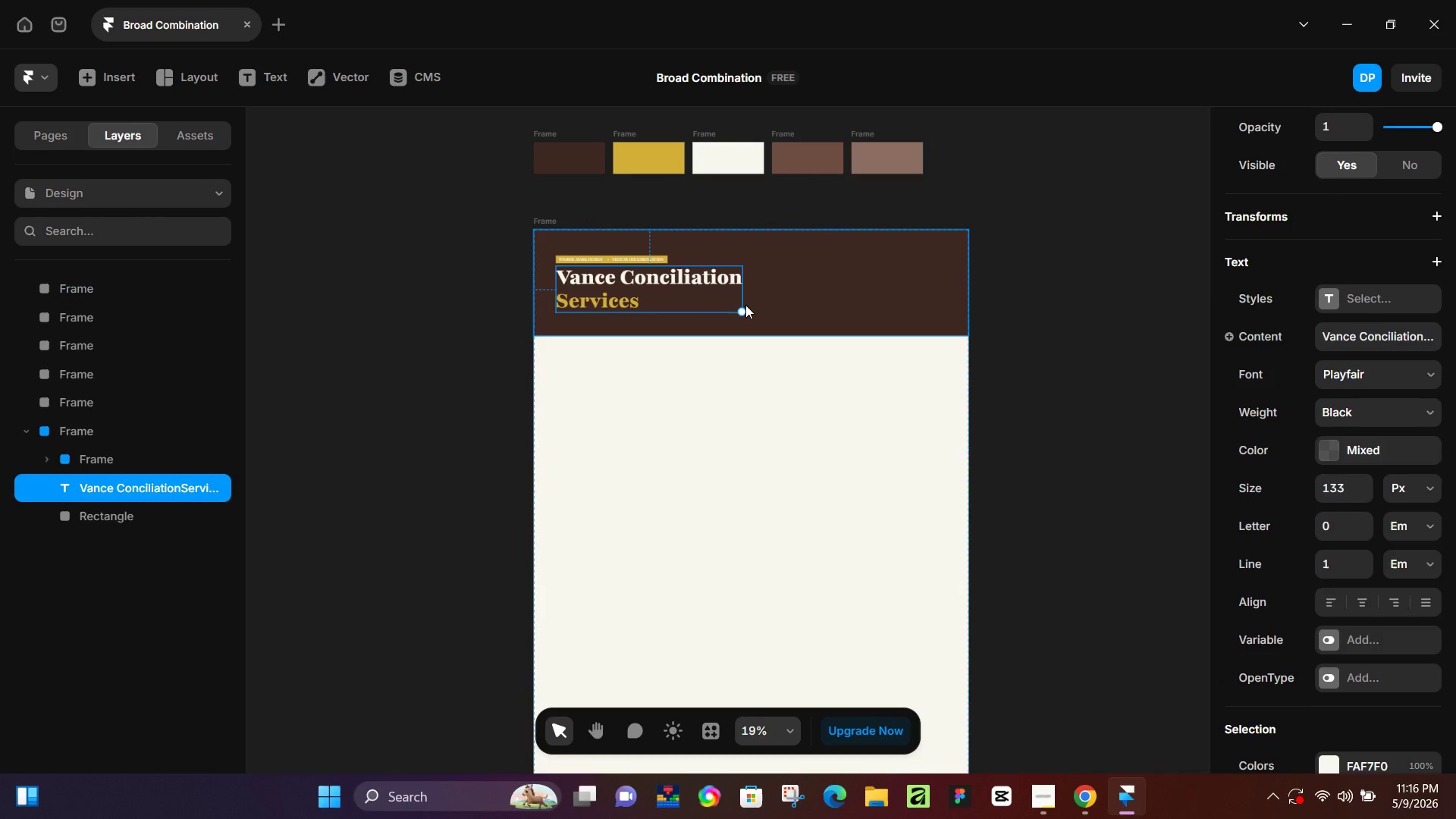 
key(K)
 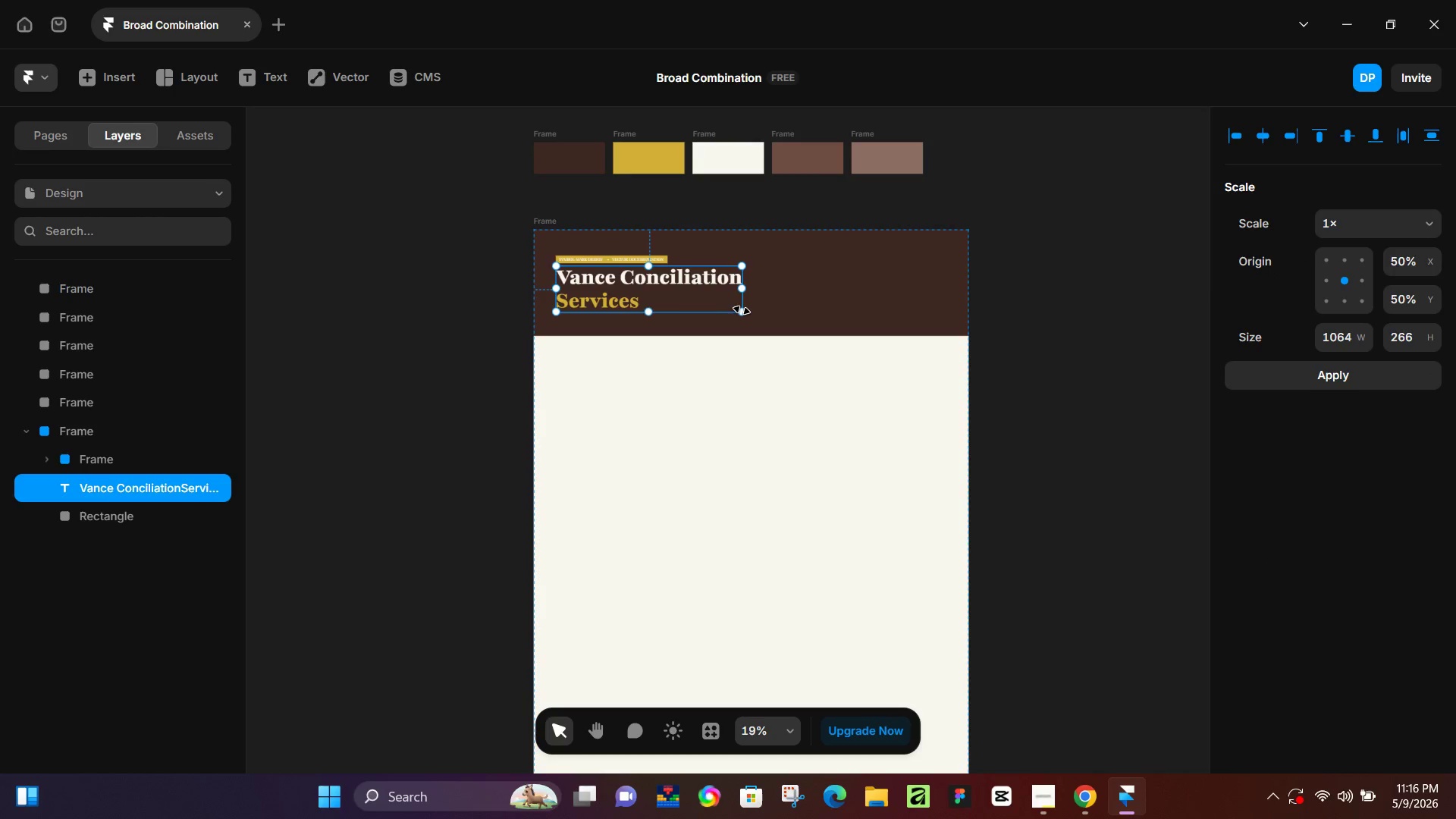 
left_click_drag(start_coordinate=[742, 310], to_coordinate=[808, 319])
 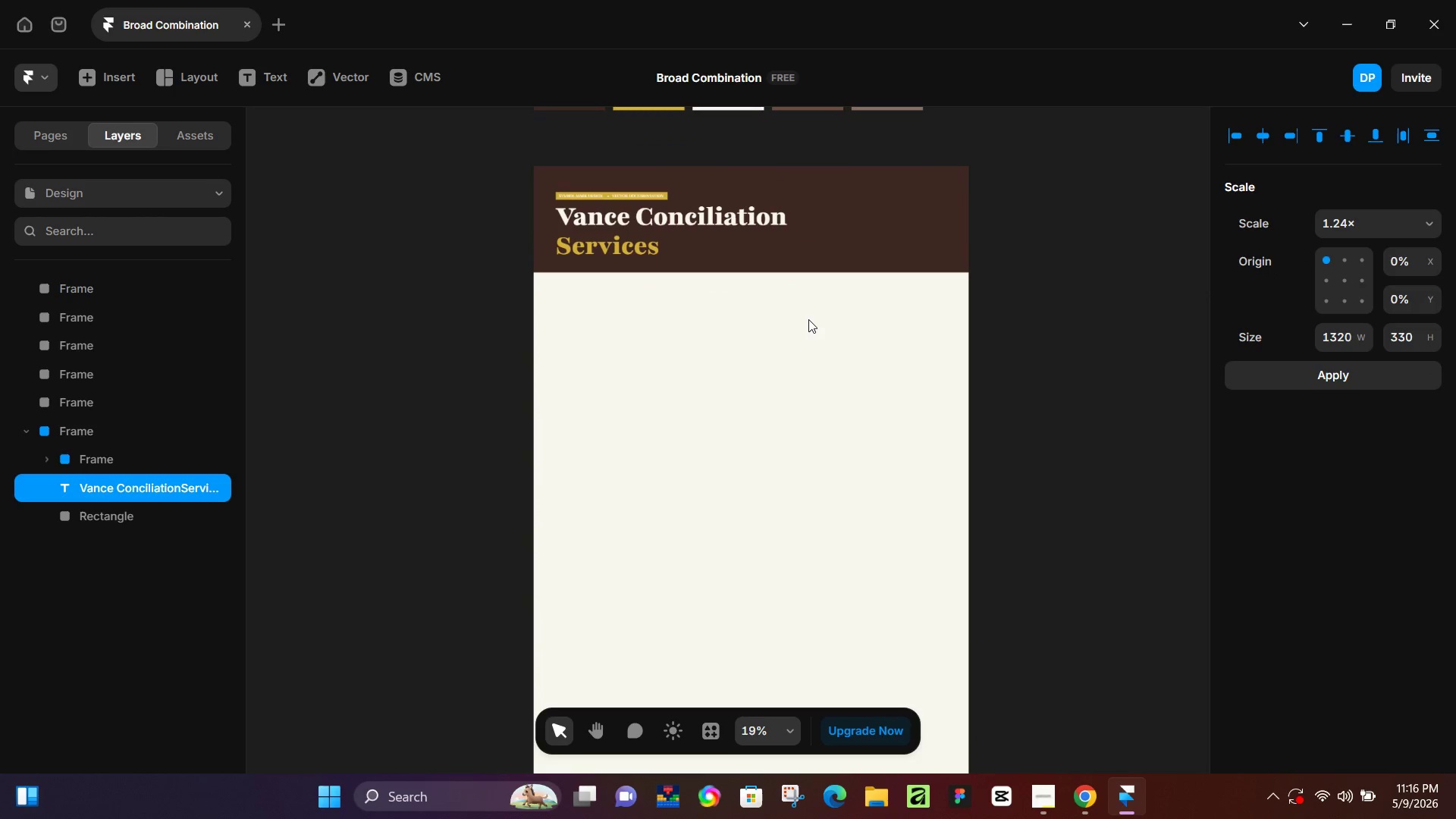 
scroll: coordinate [808, 319], scroll_direction: down, amount: 2.0
 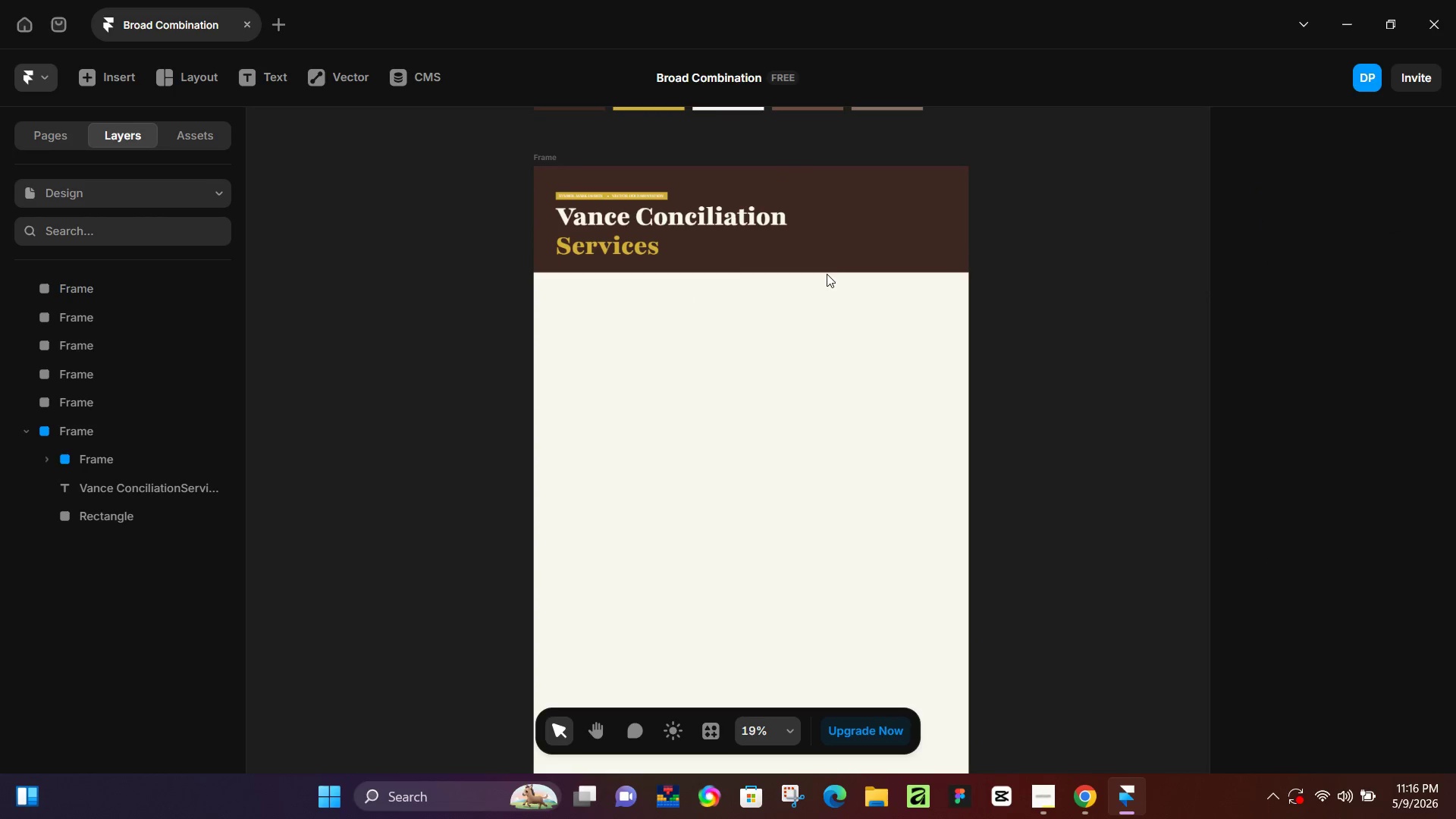 
double_click([831, 268])
 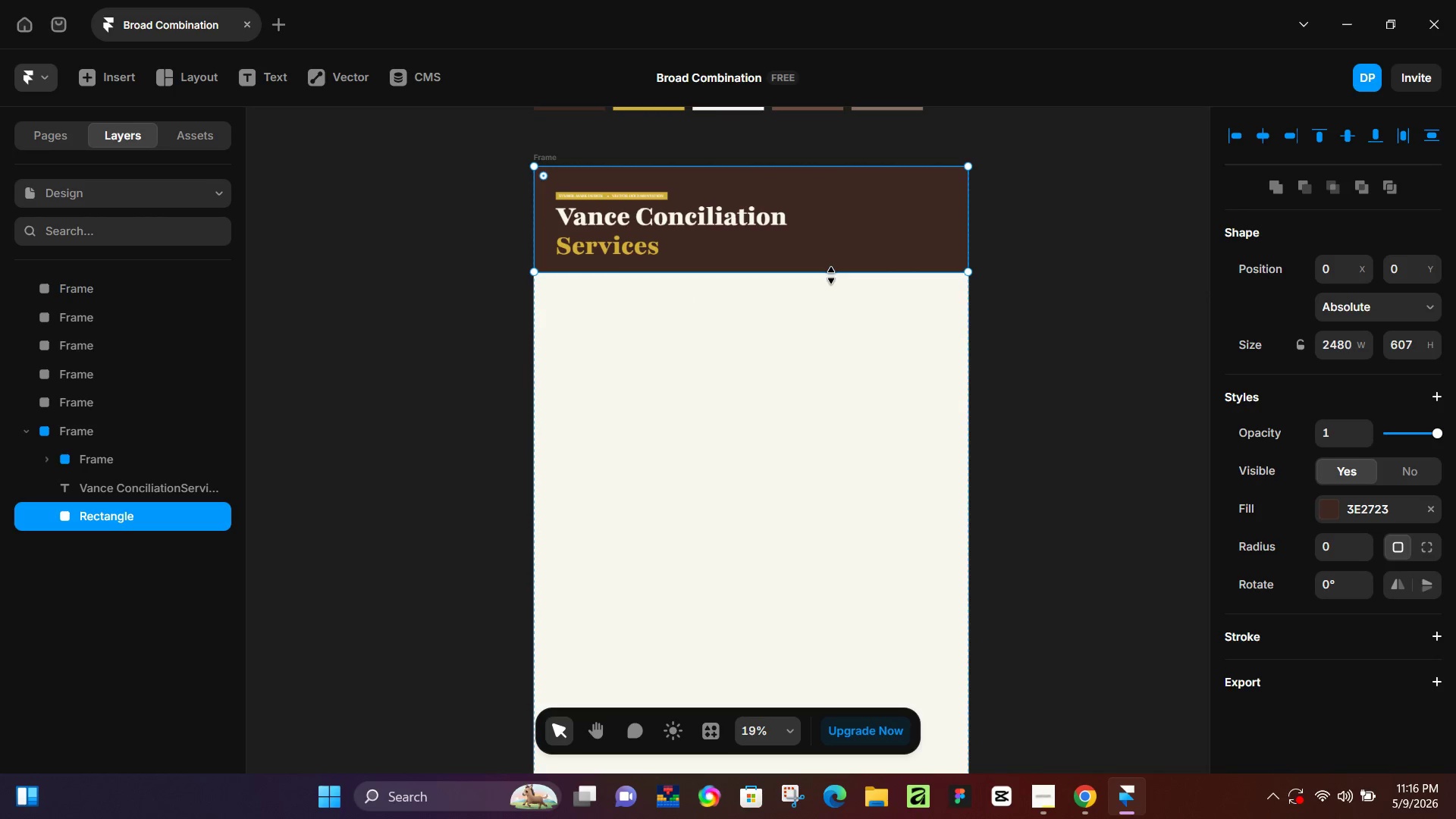 
left_click_drag(start_coordinate=[831, 274], to_coordinate=[833, 286])
 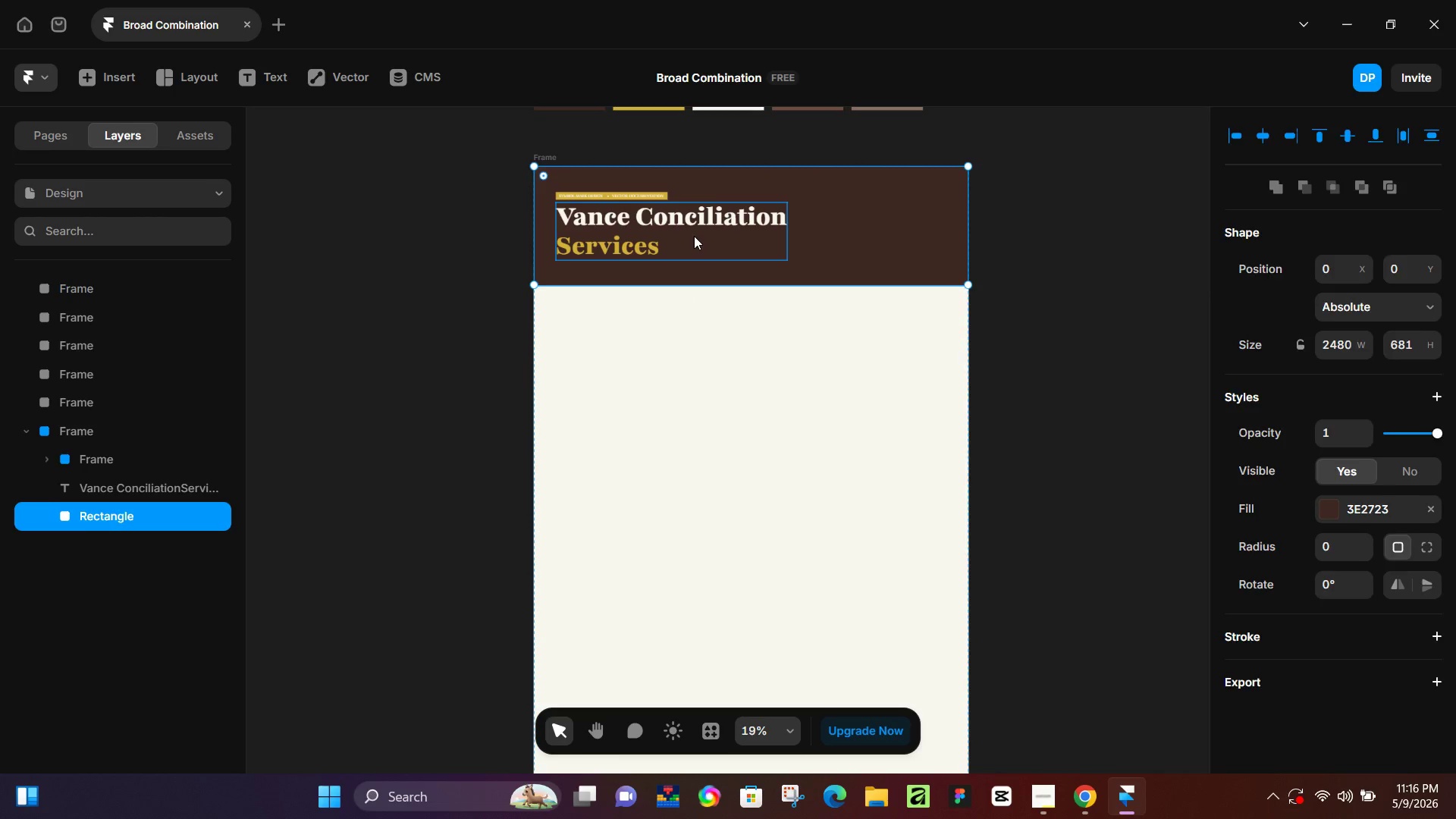 
left_click([694, 236])
 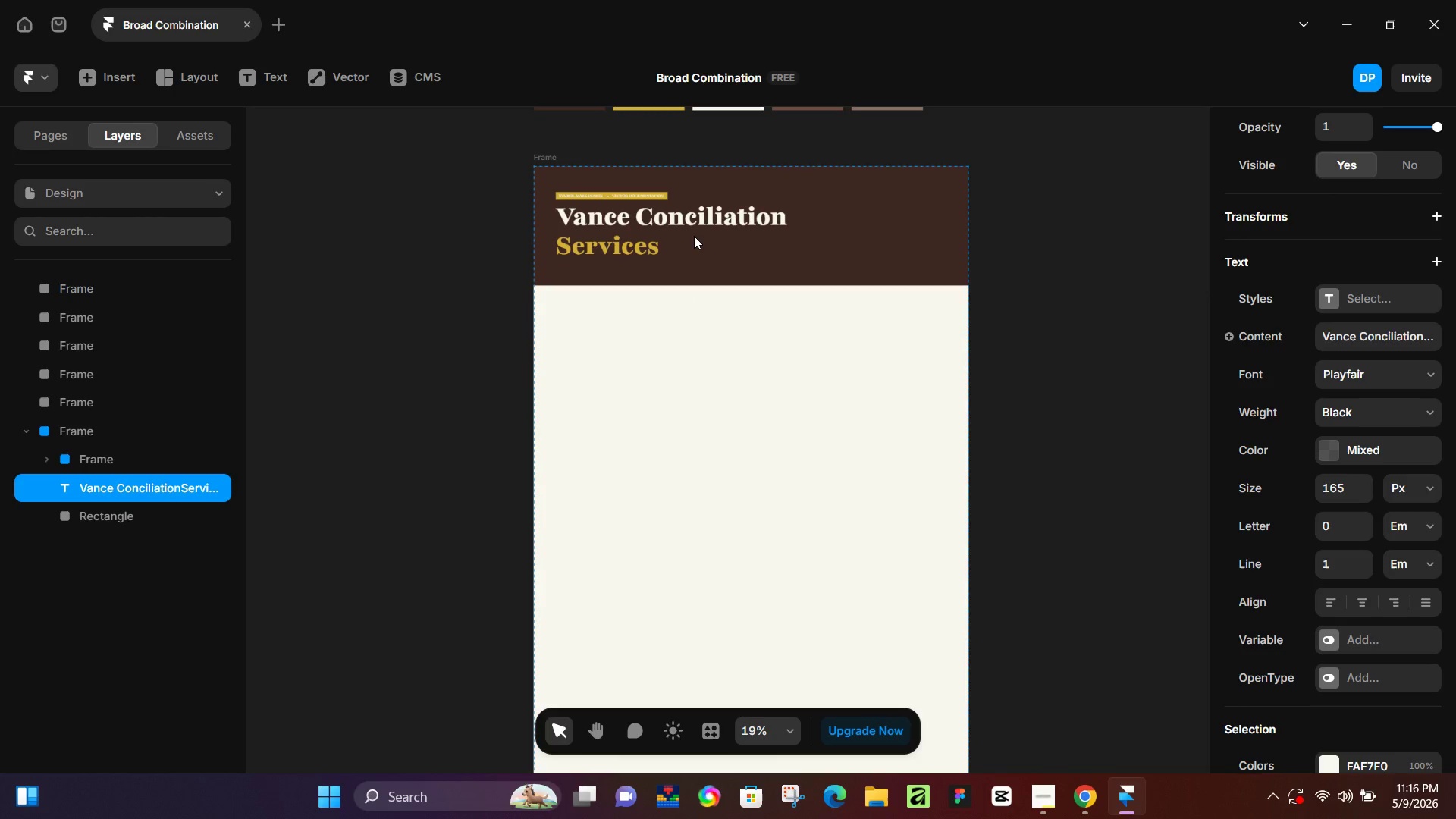 
hold_key(key=ArrowDown, duration=1.16)
 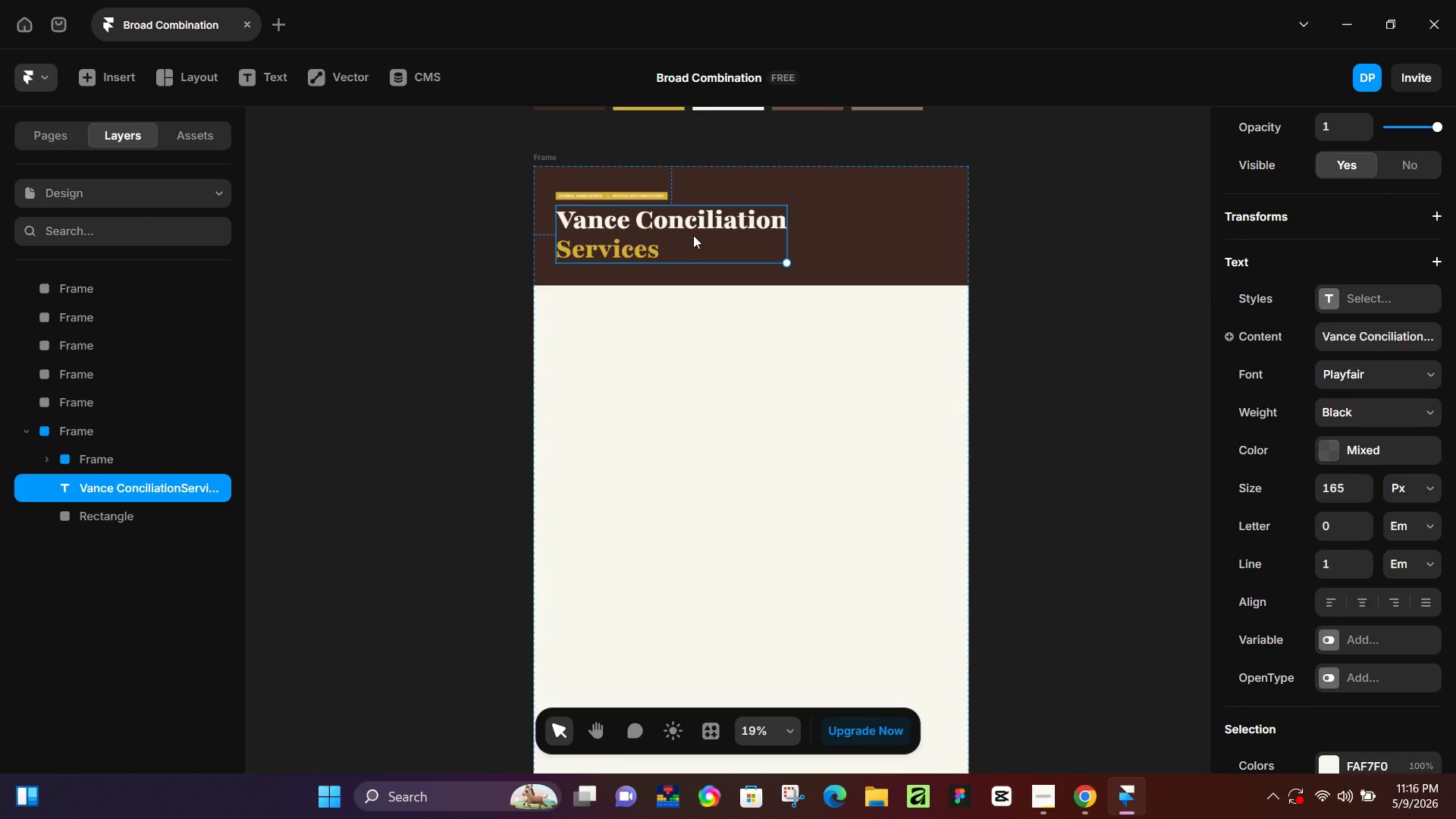 
hold_key(key=ArrowUp, duration=0.5)
 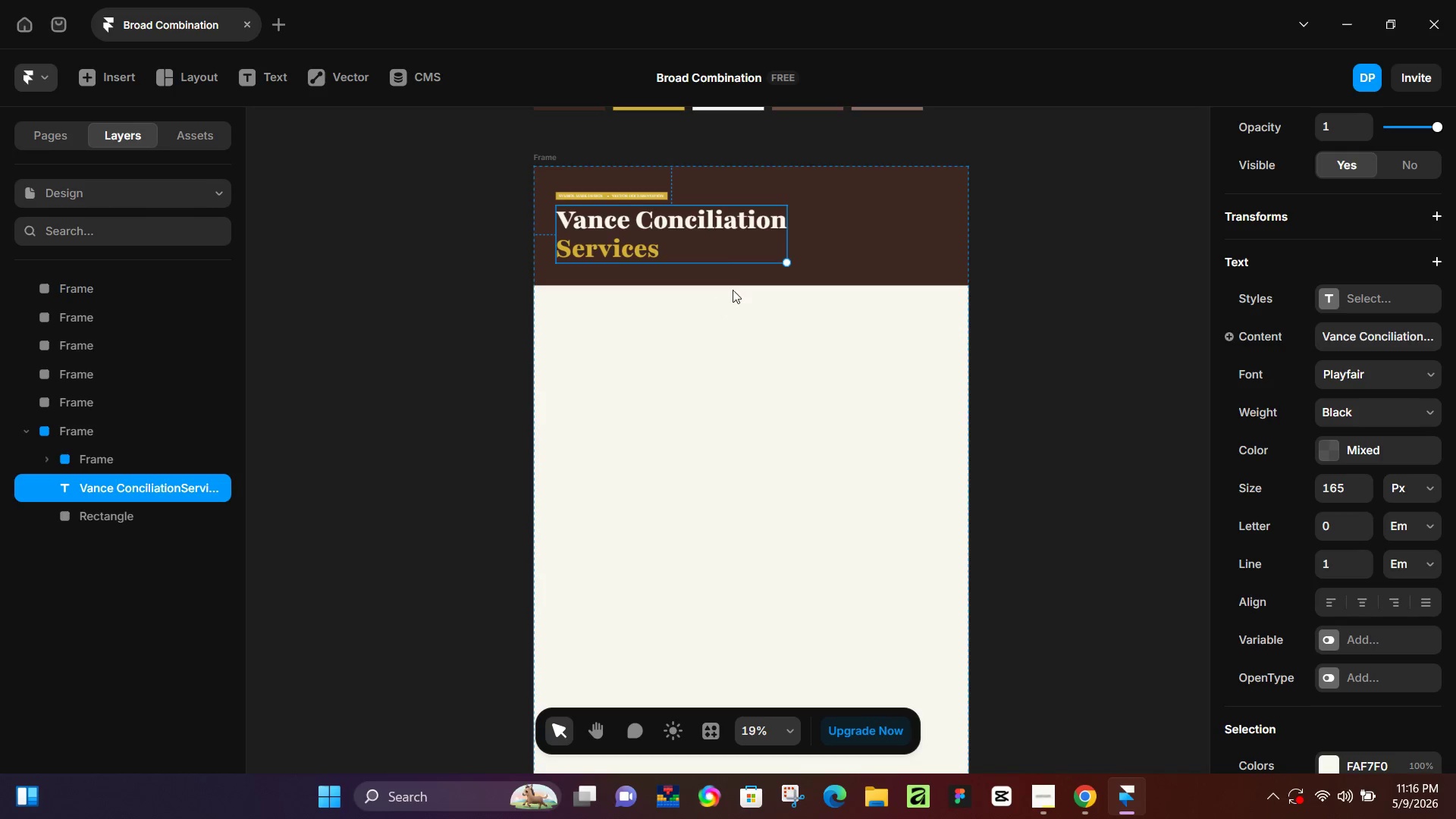 
left_click([806, 271])
 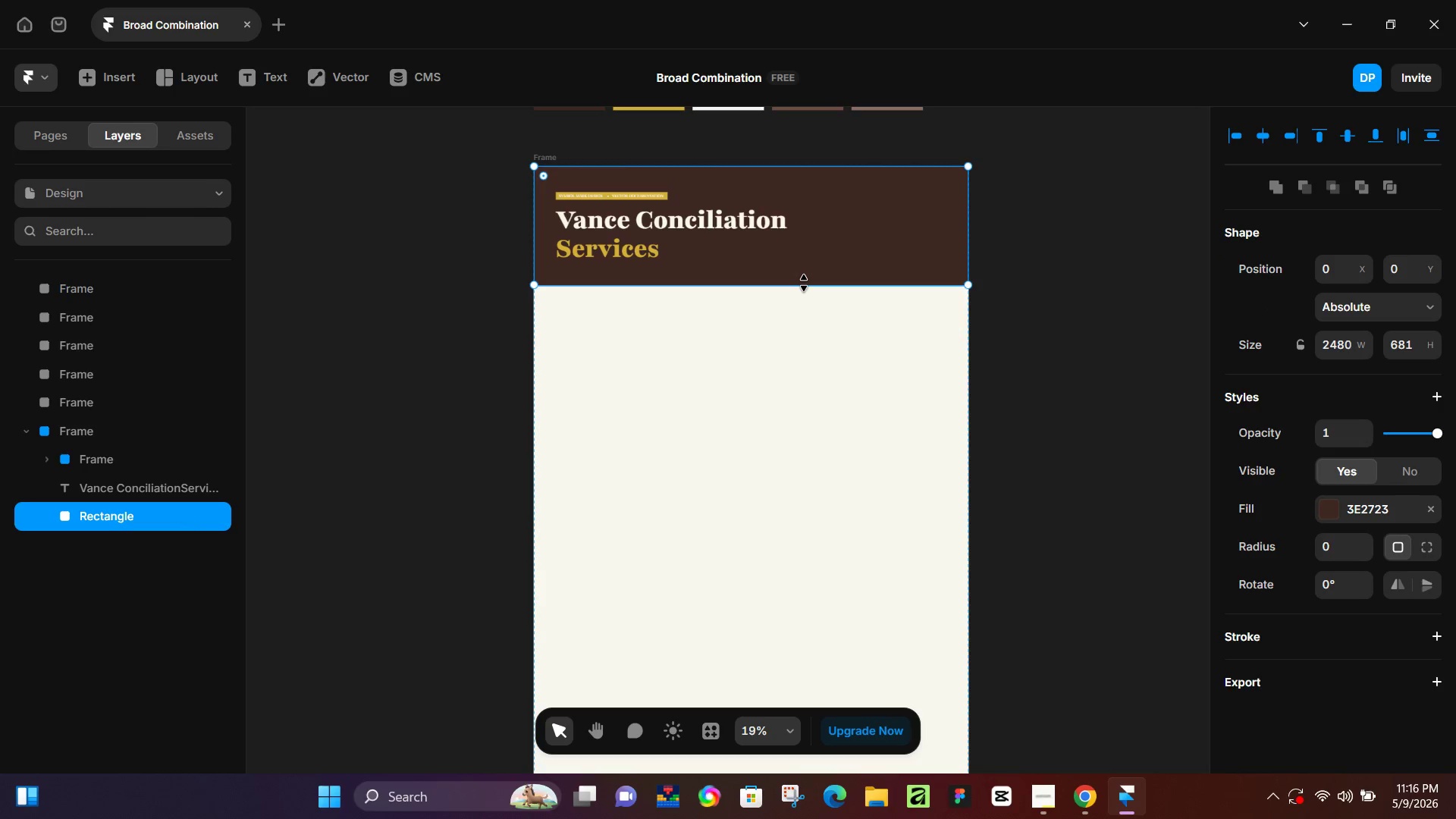 
left_click_drag(start_coordinate=[804, 283], to_coordinate=[804, 287])
 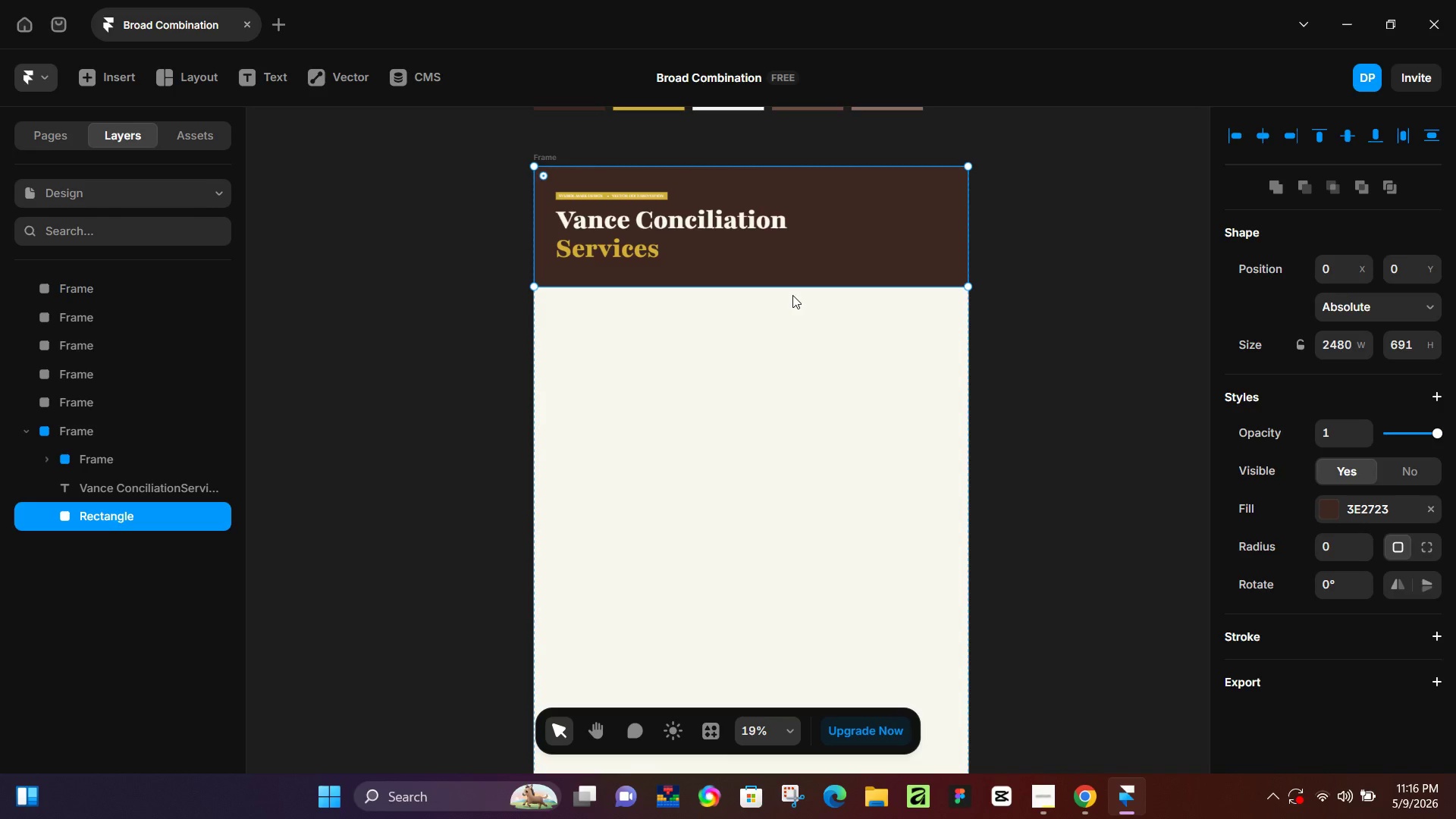 
wait(30.12)
 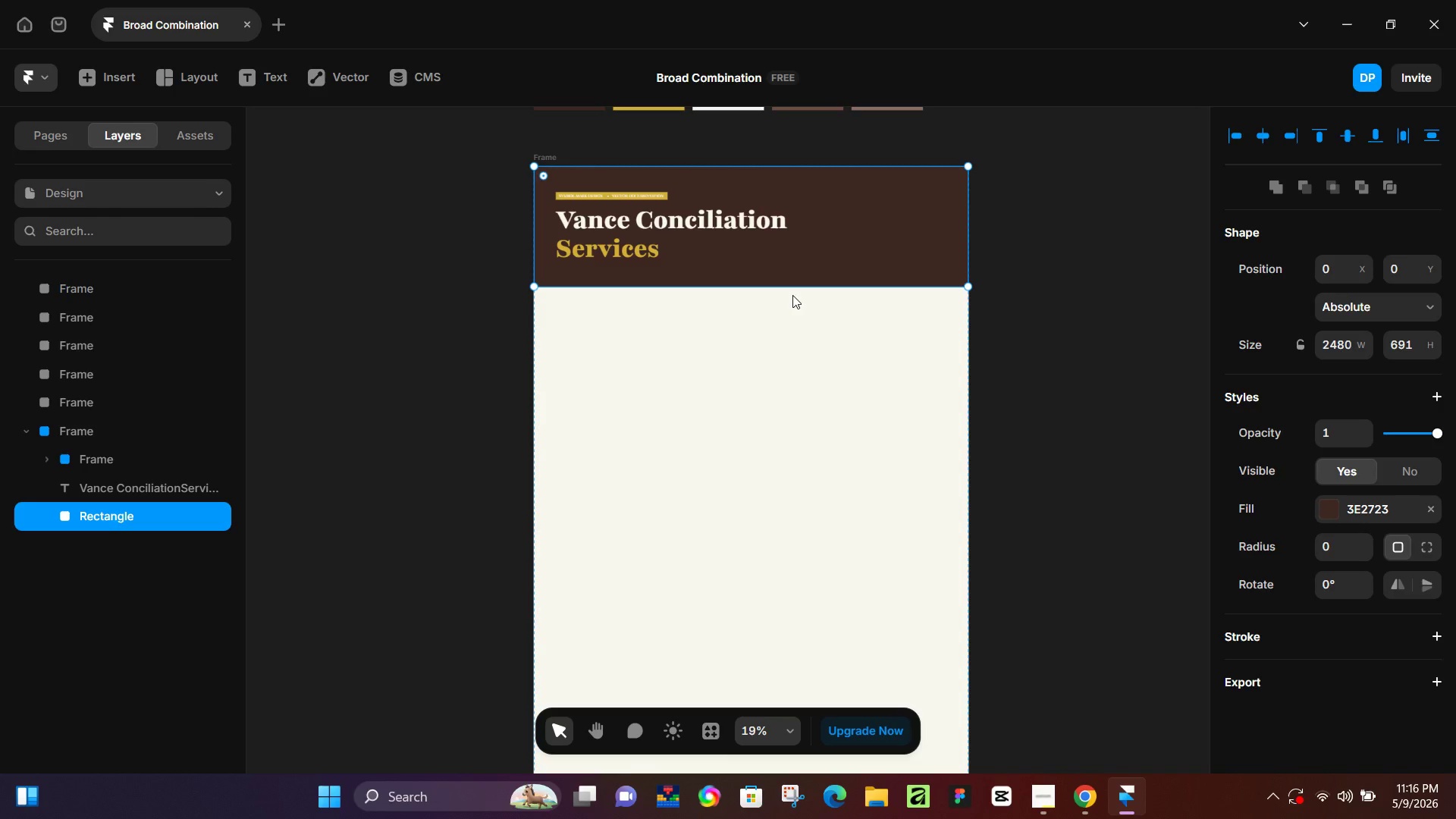 
left_click([1047, 800])